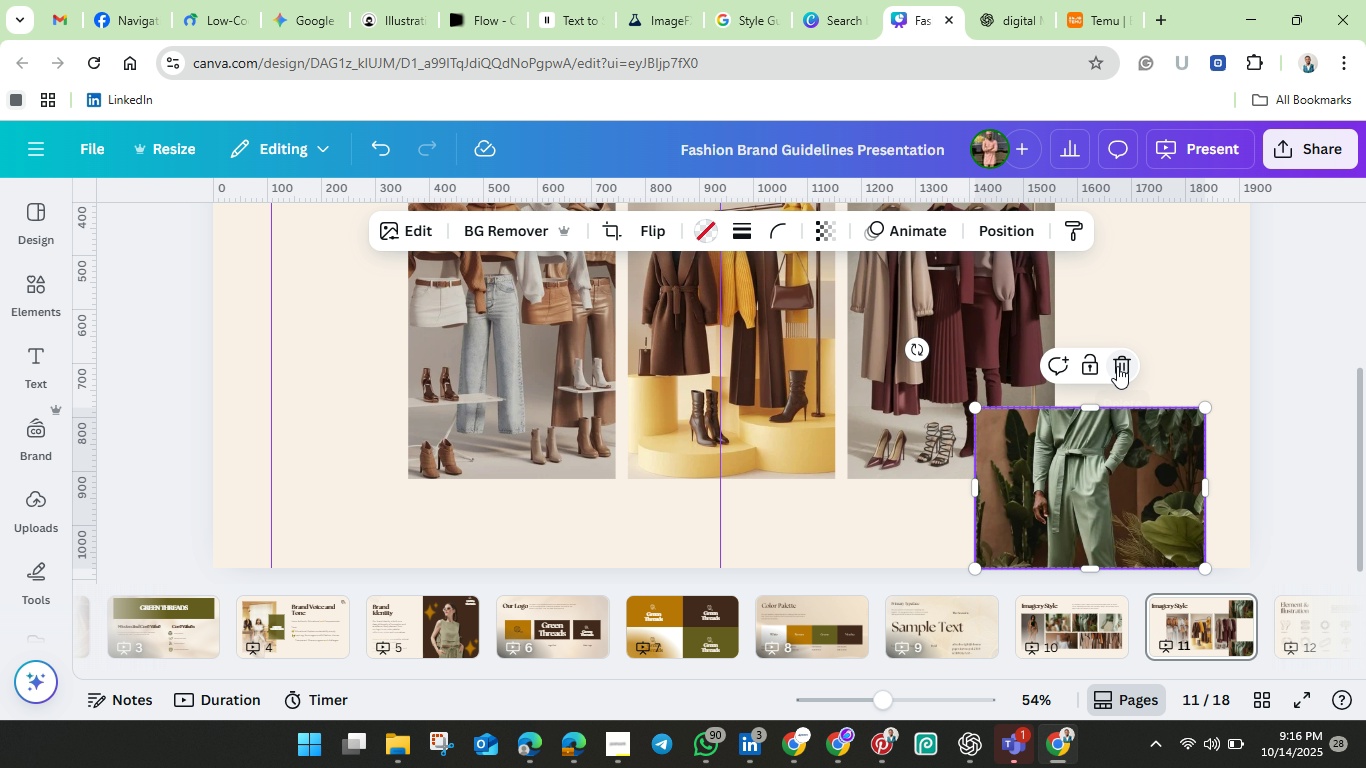 
left_click([1117, 366])
 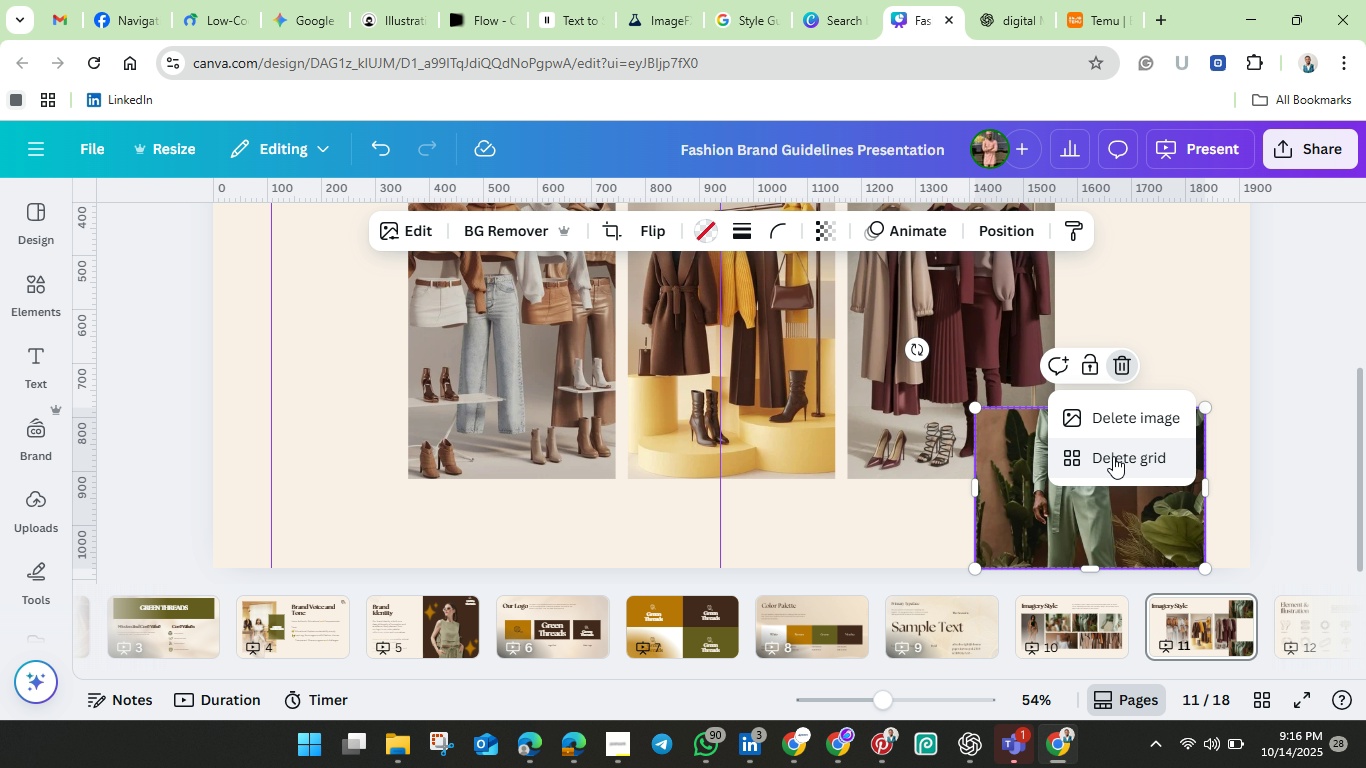 
left_click([1113, 456])
 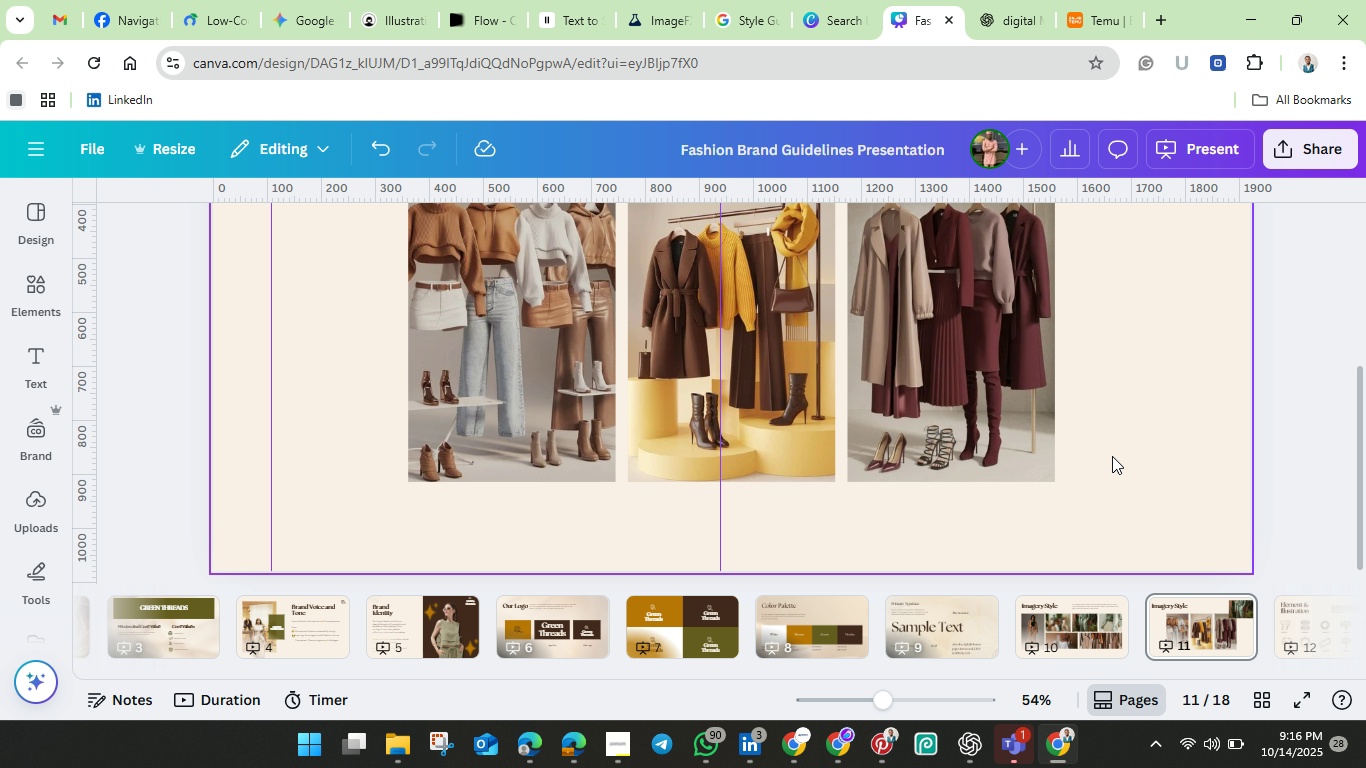 
scroll: coordinate [1112, 456], scroll_direction: up, amount: 2.0
 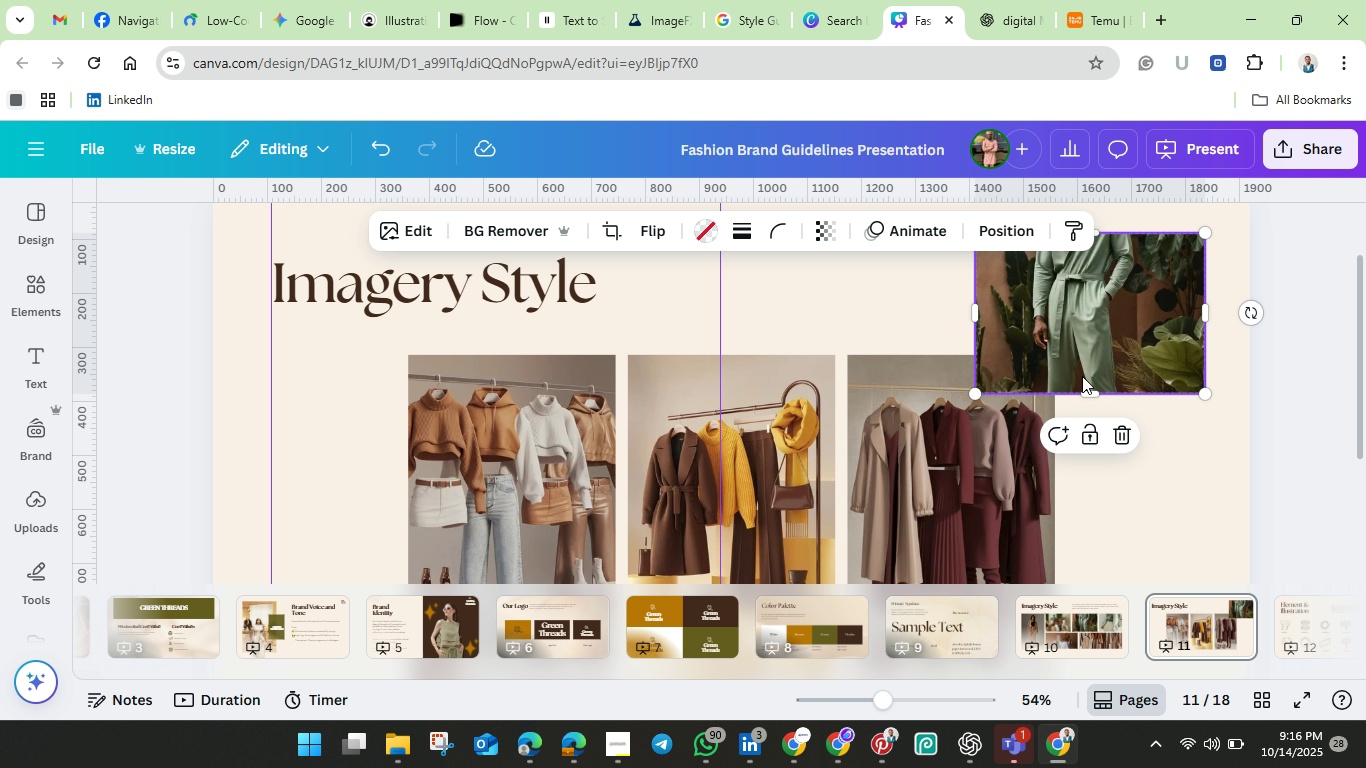 
left_click([1082, 376])
 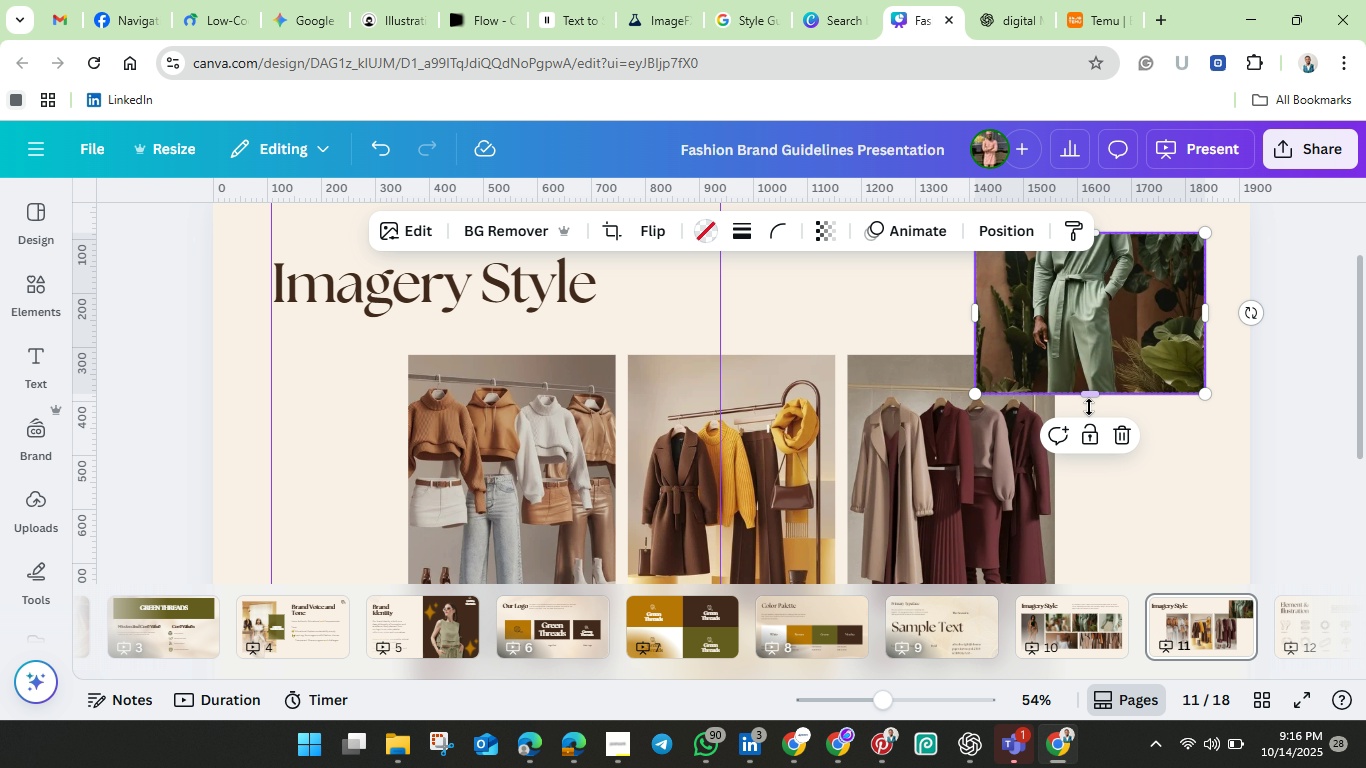 
mouse_move([1112, 449])
 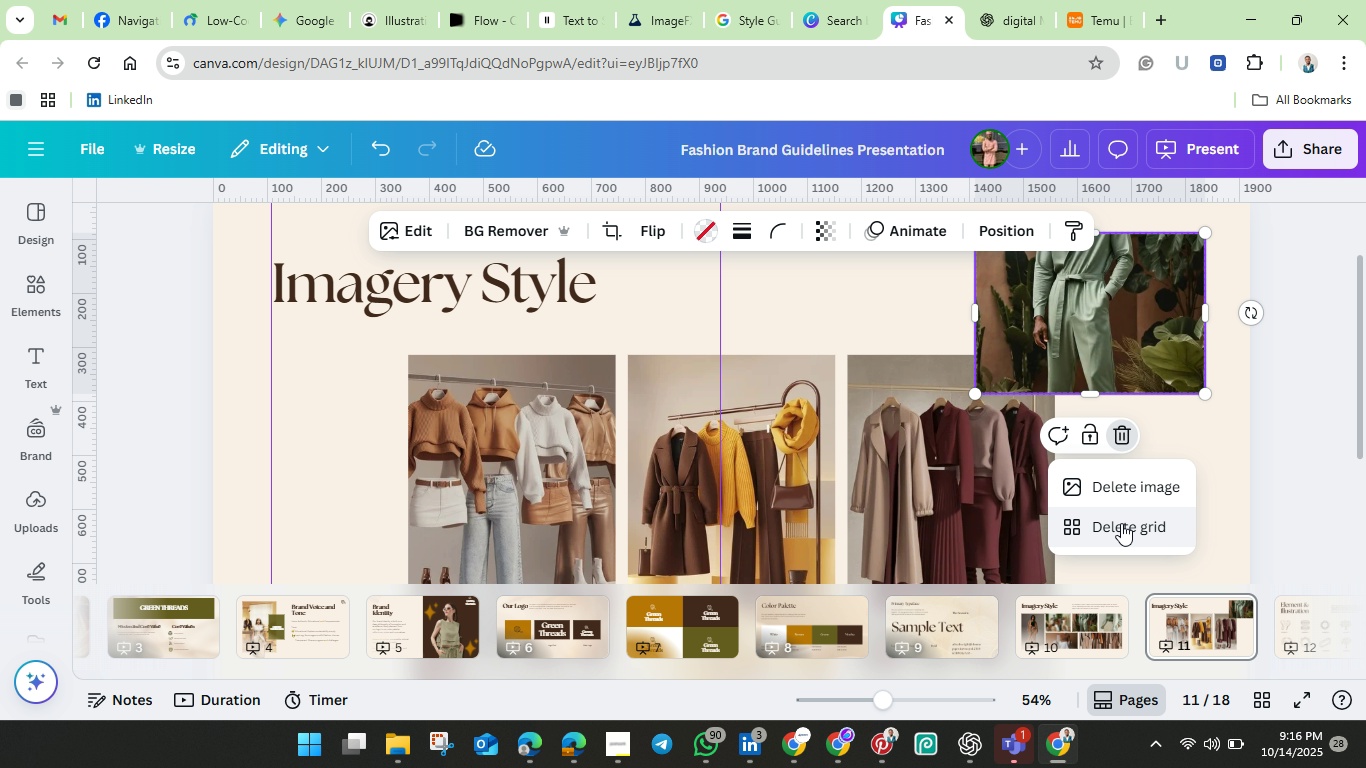 
left_click([1121, 523])
 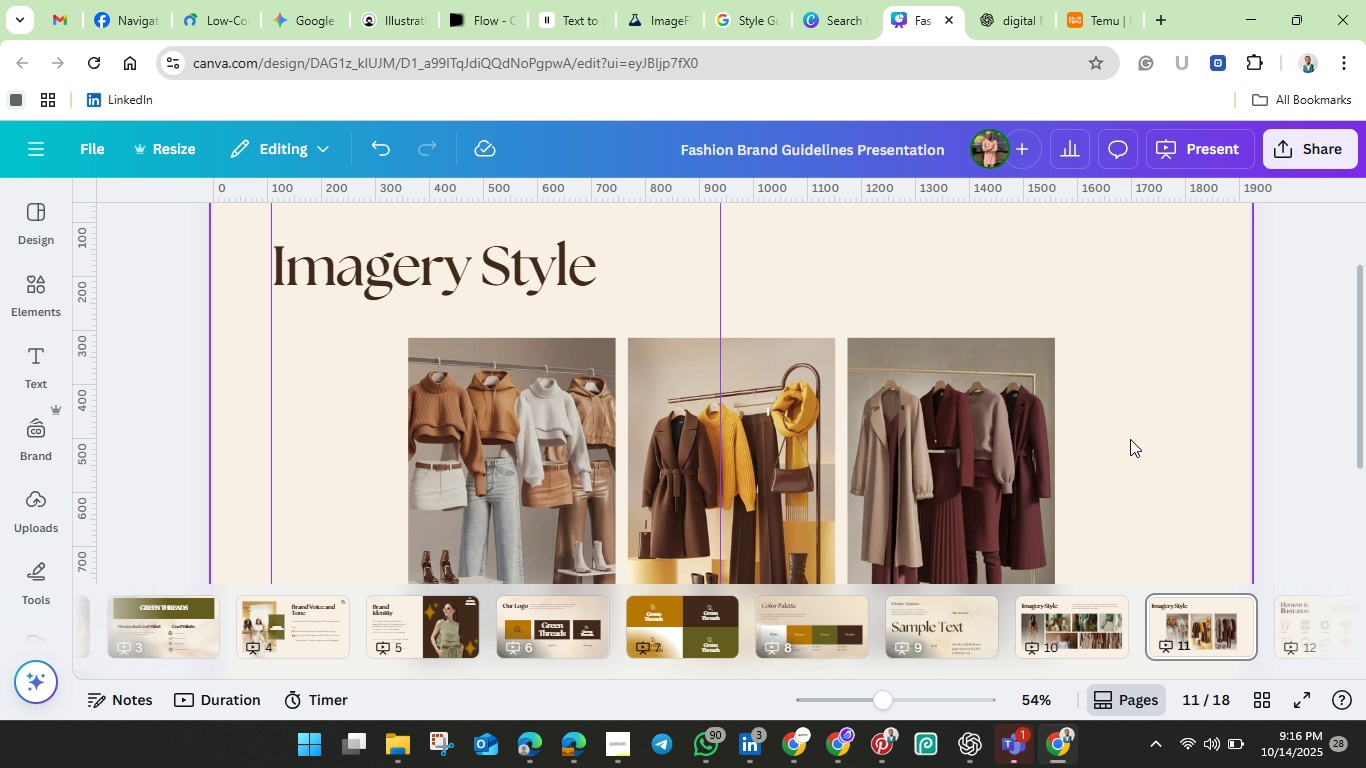 
scroll: coordinate [1130, 439], scroll_direction: down, amount: 3.0
 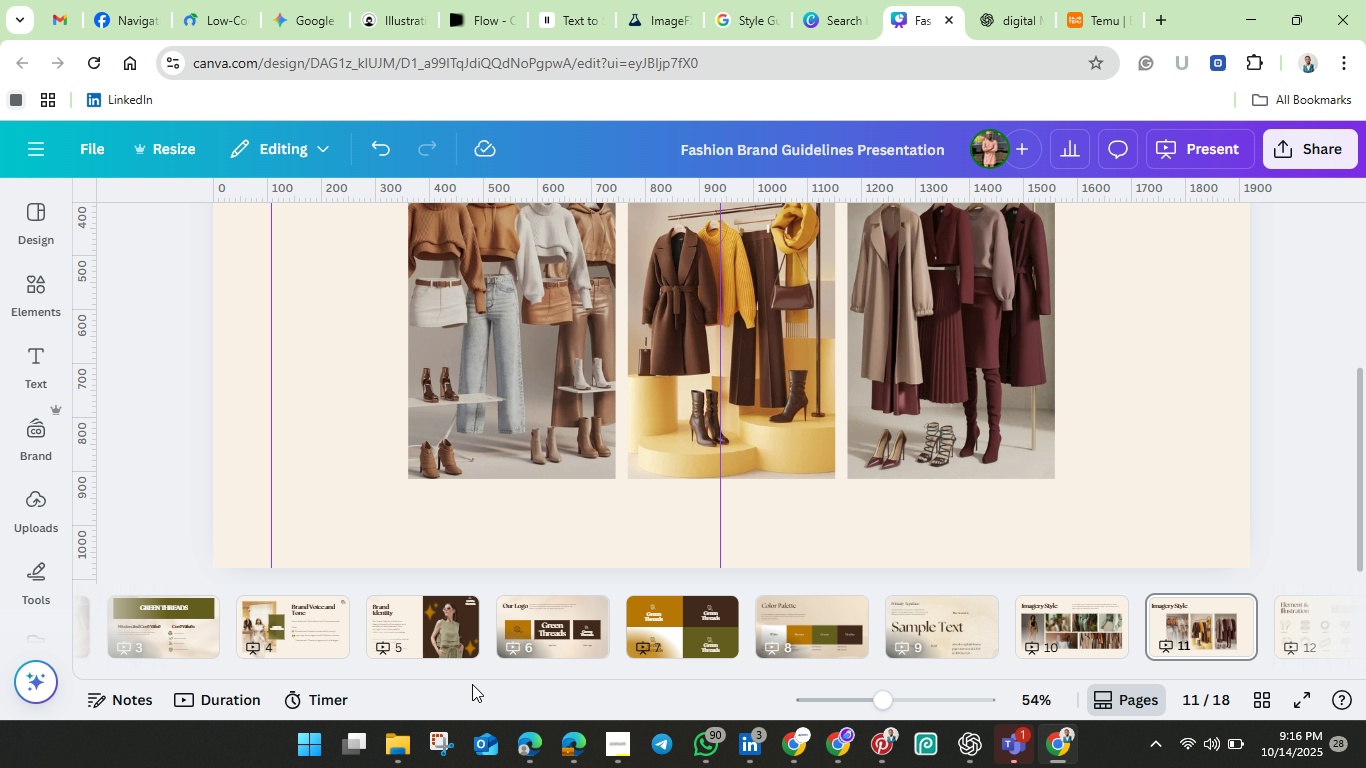 
left_click_drag(start_coordinate=[496, 674], to_coordinate=[830, 683])
 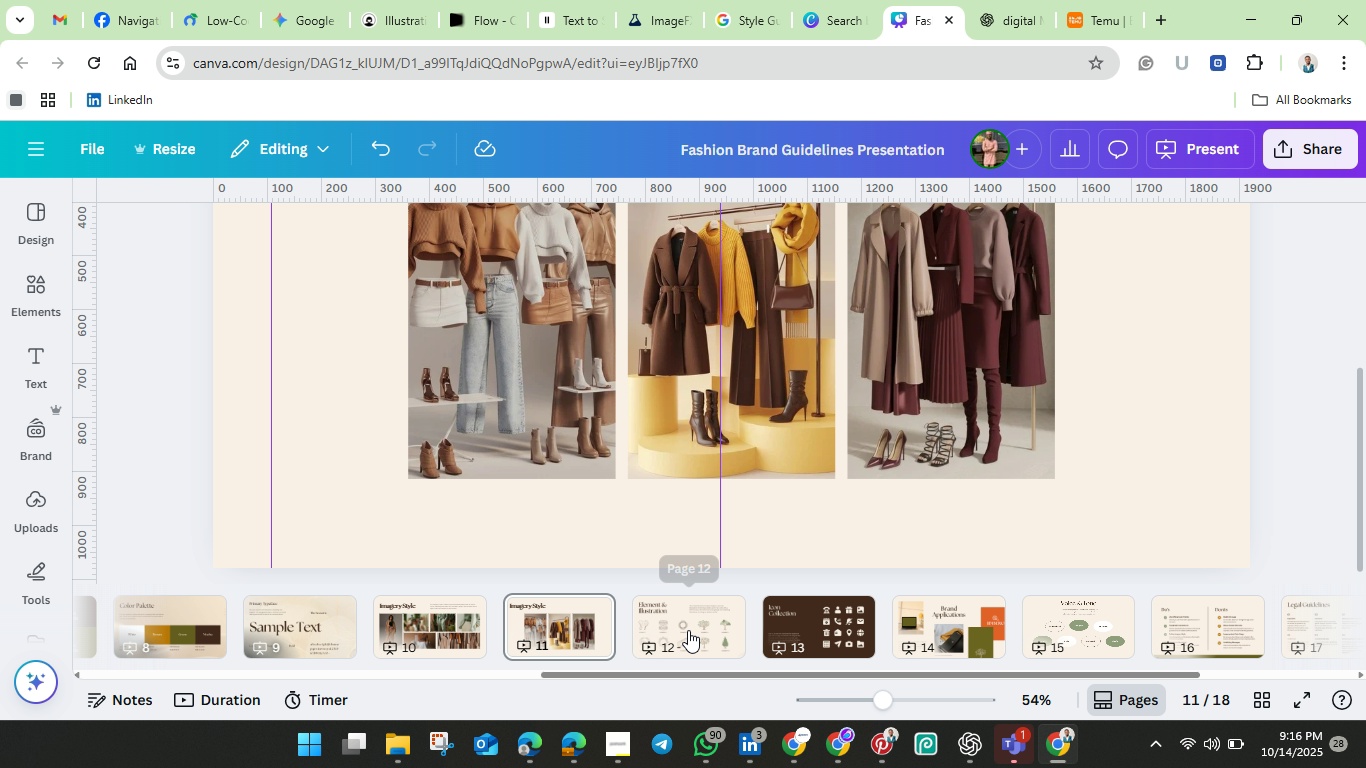 
left_click([690, 630])
 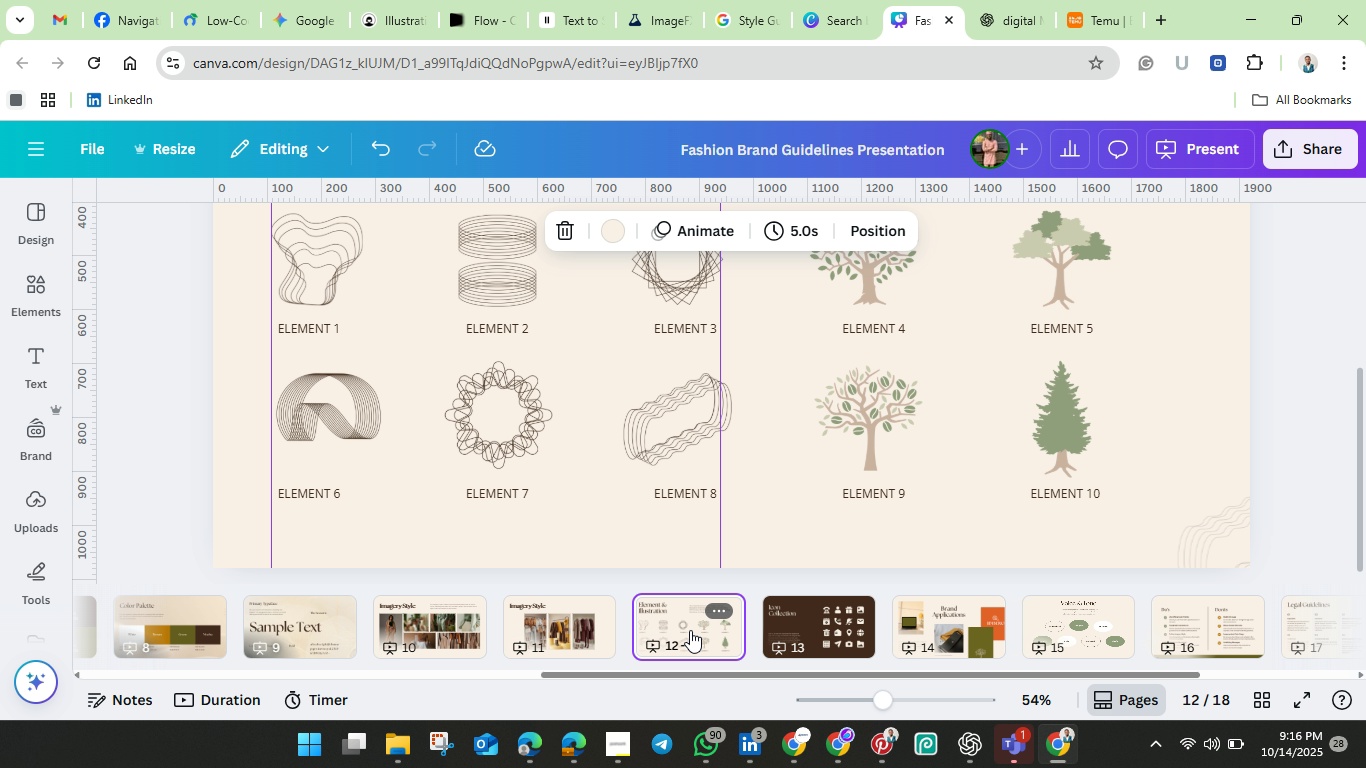 
scroll: coordinate [533, 412], scroll_direction: up, amount: 3.0
 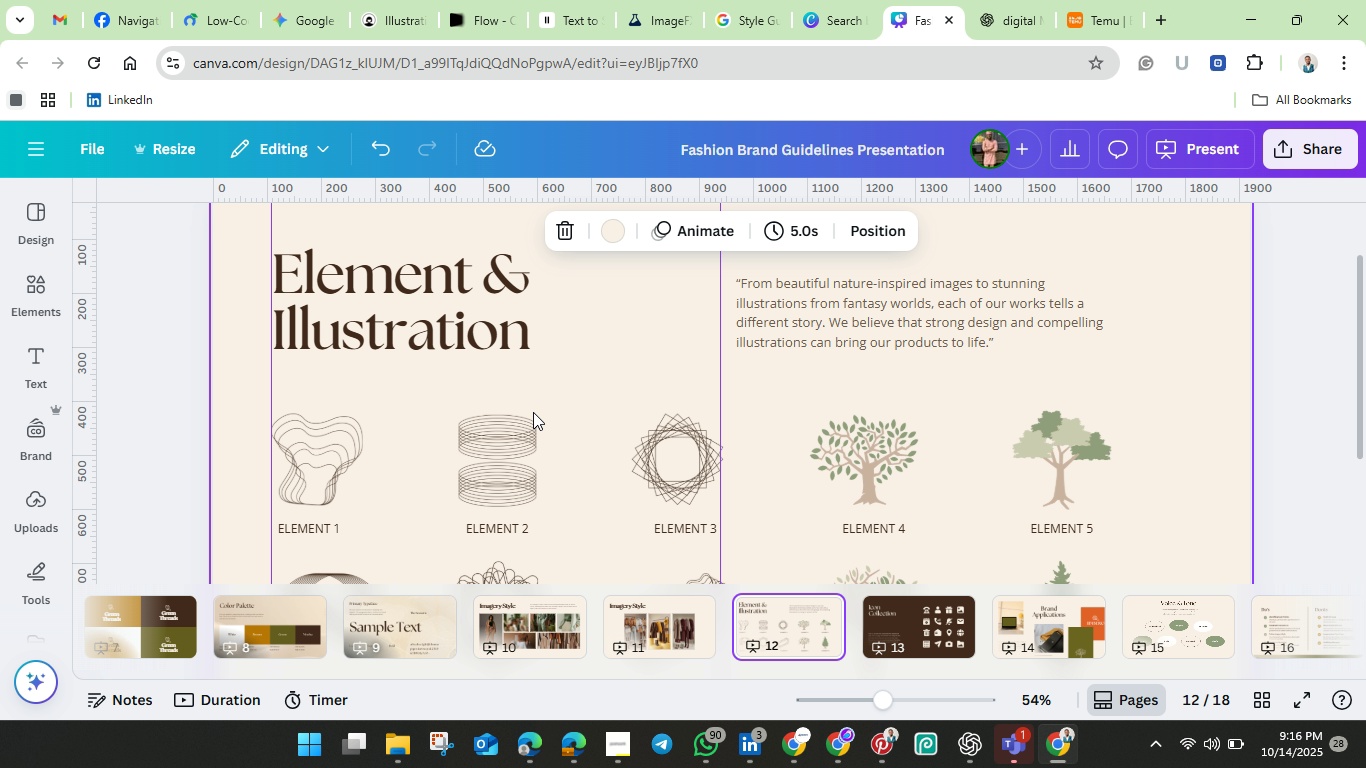 
wait(6.29)
 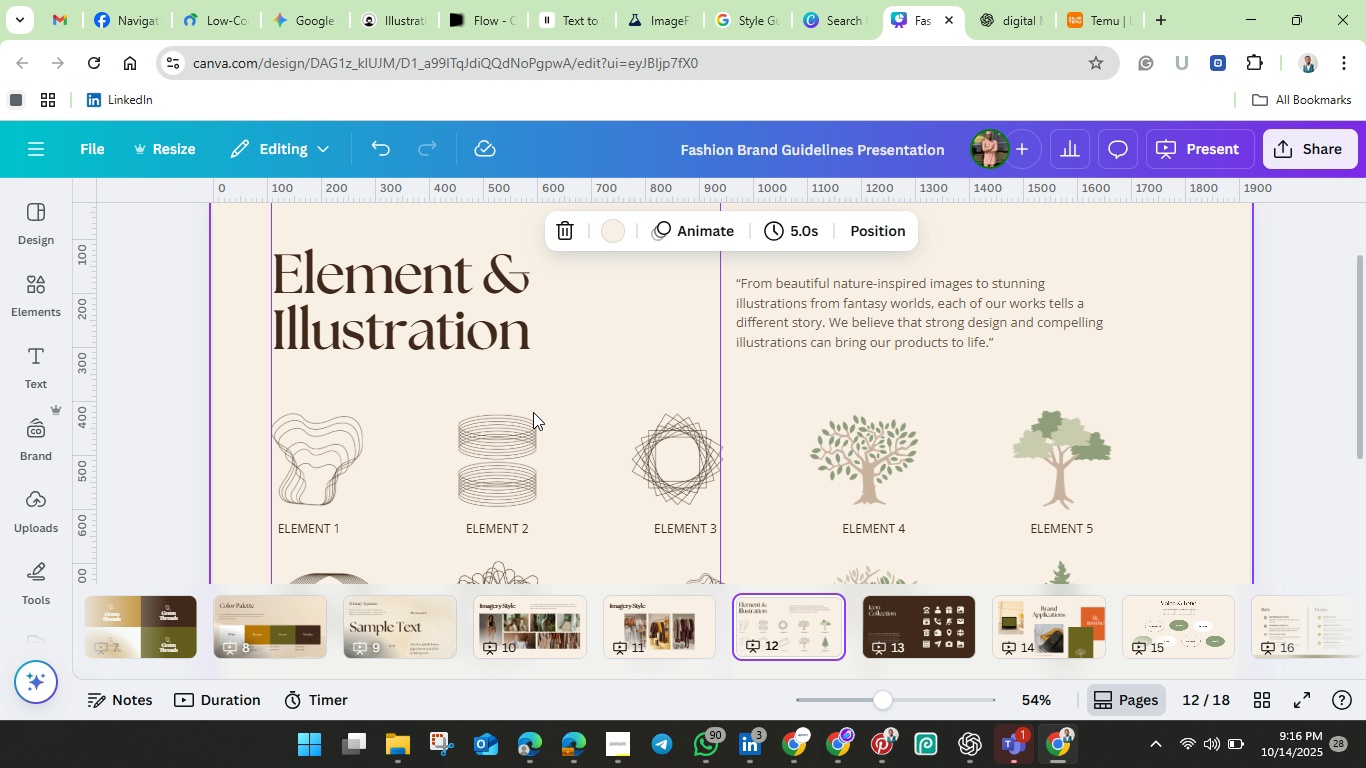 
scroll: coordinate [871, 477], scroll_direction: down, amount: 8.0
 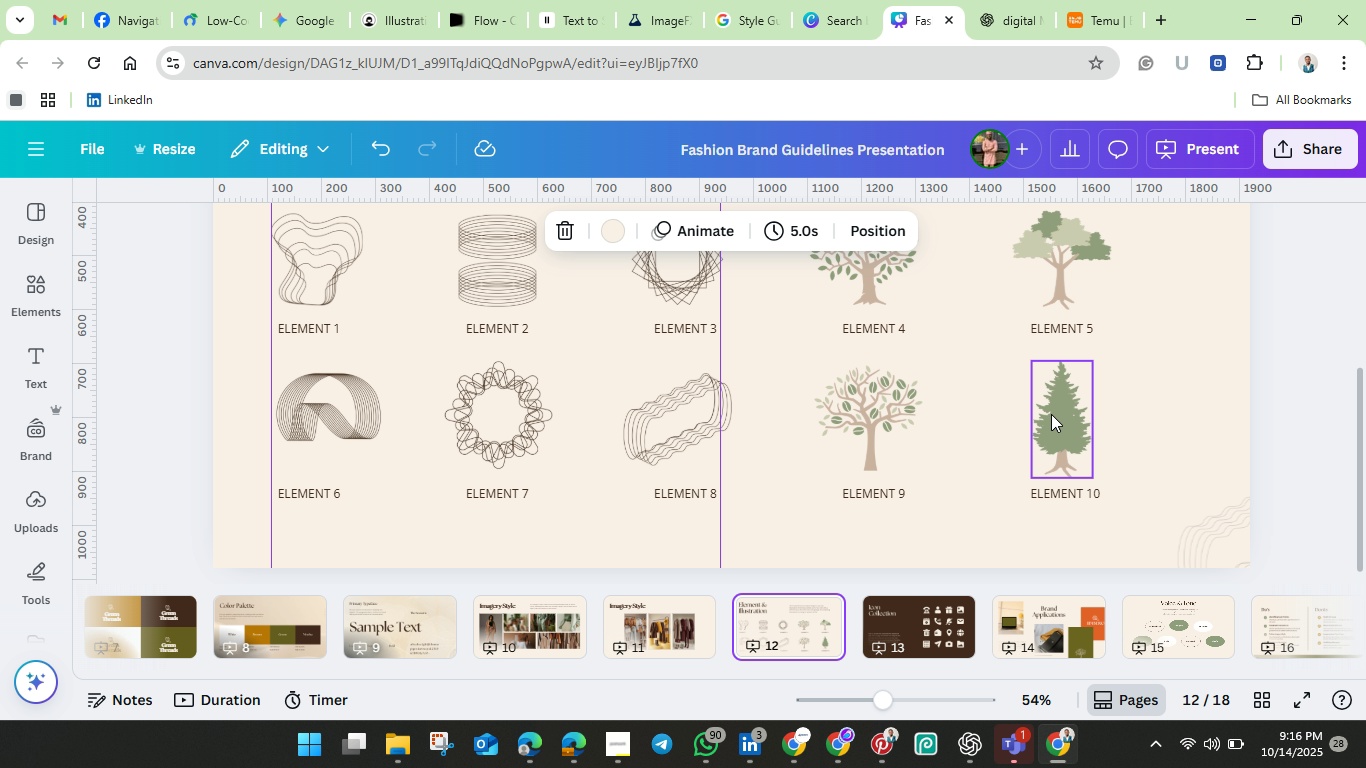 
left_click([1052, 414])
 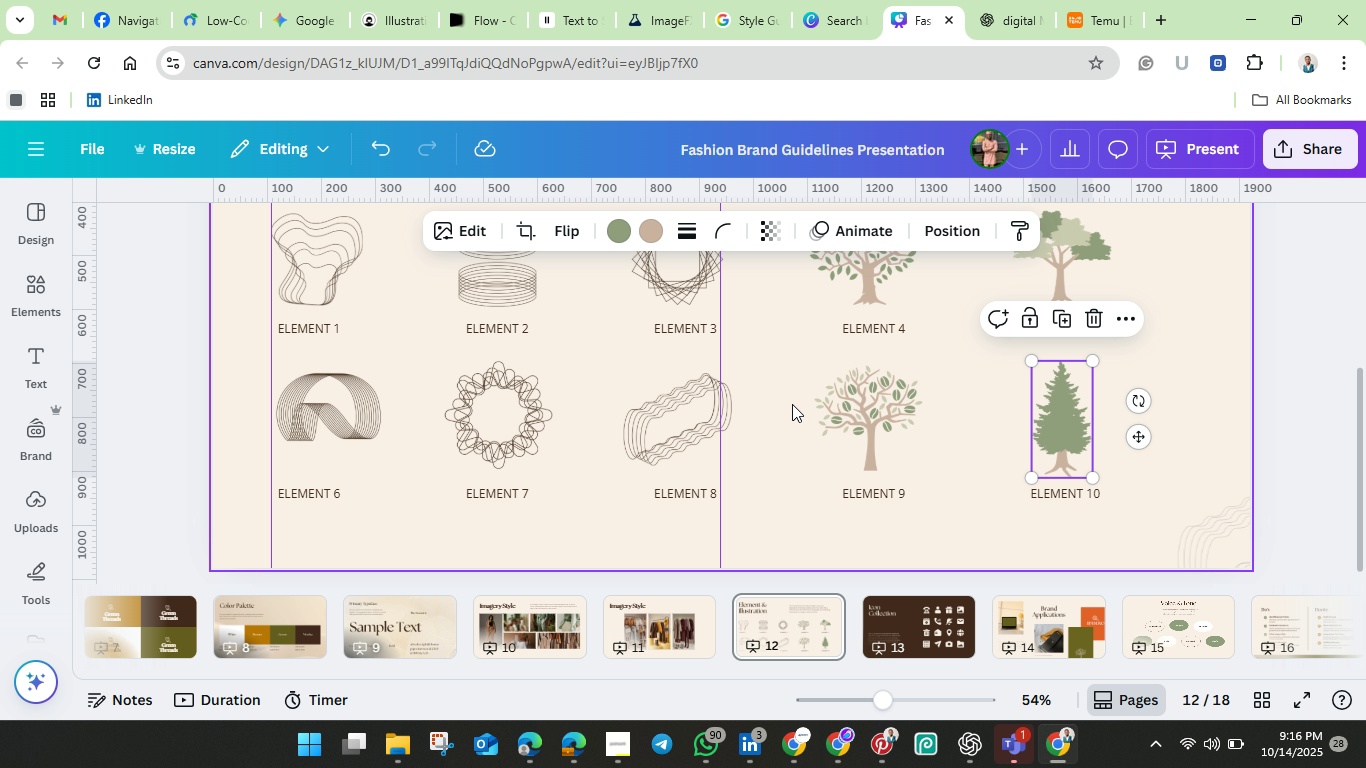 
scroll: coordinate [788, 404], scroll_direction: up, amount: 2.0
 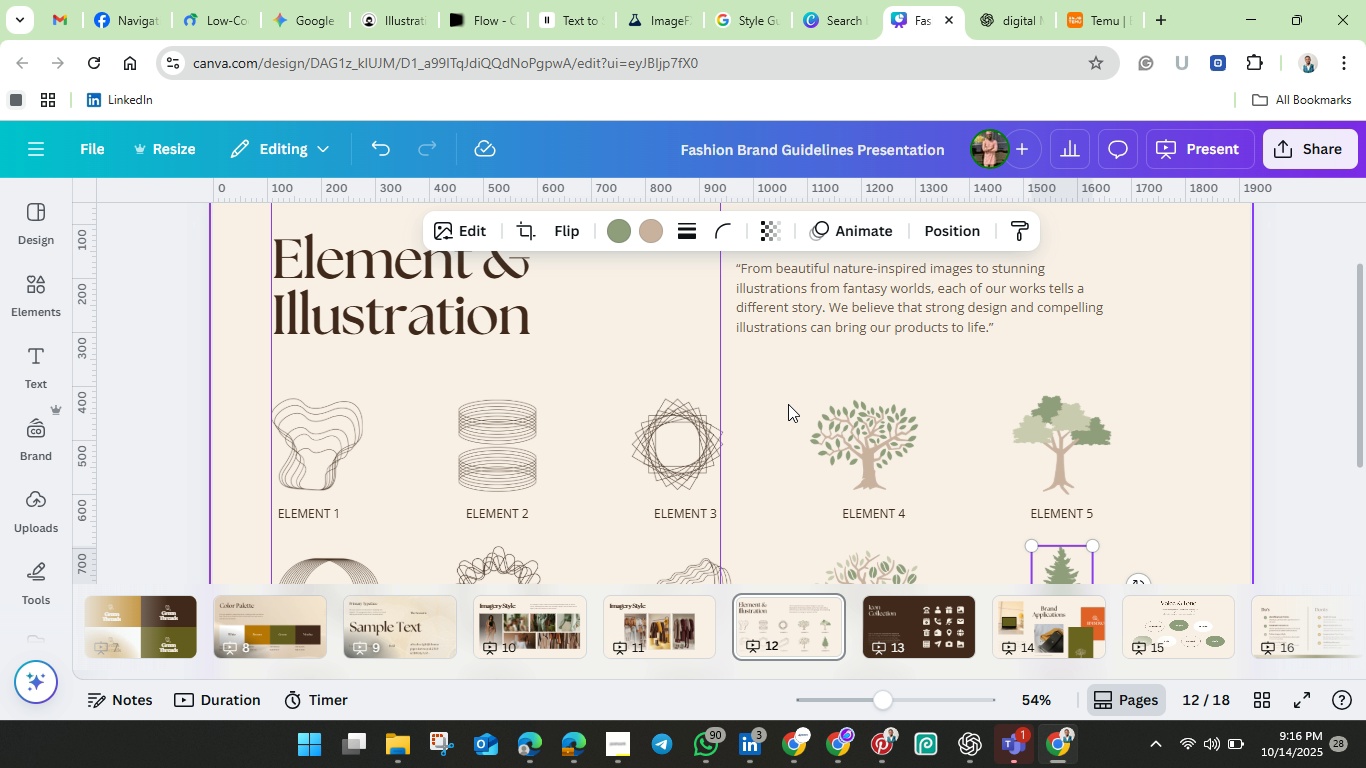 
scroll: coordinate [788, 404], scroll_direction: down, amount: 1.0
 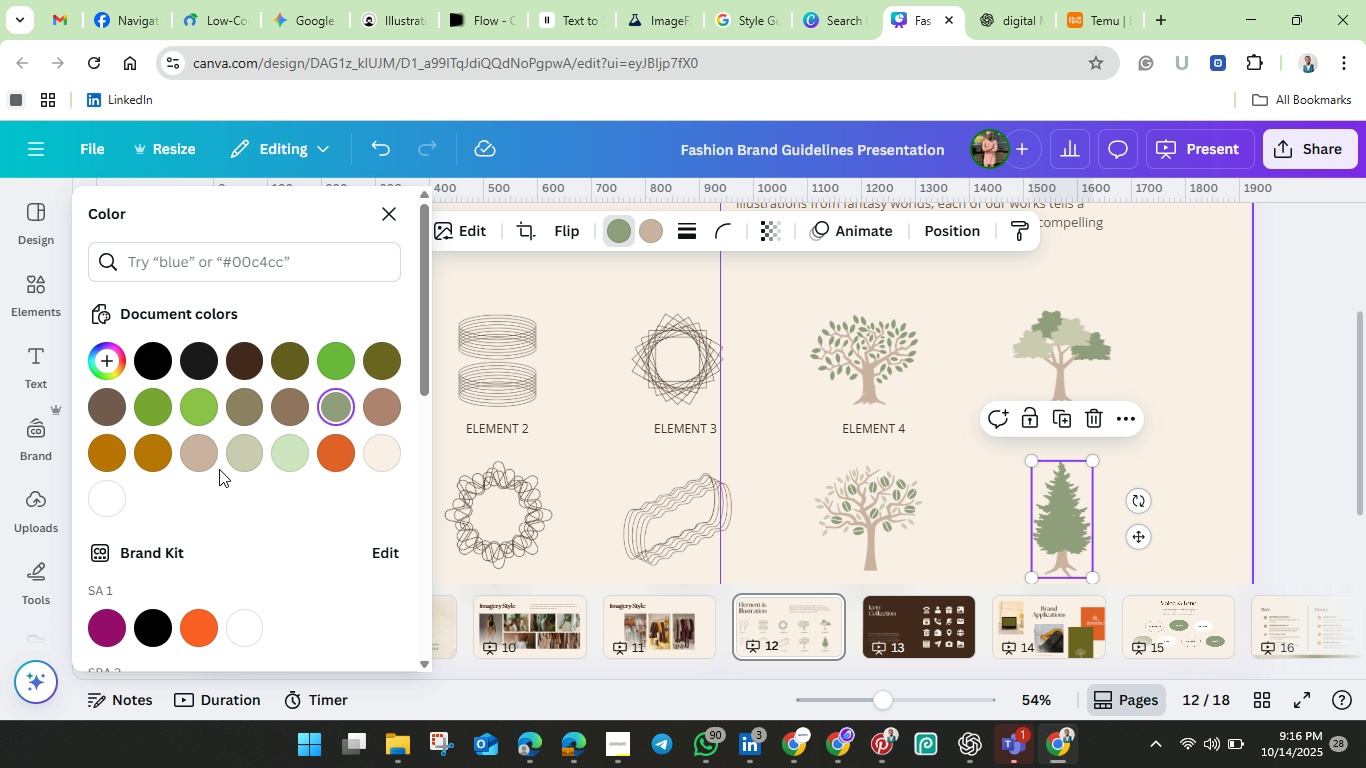 
mouse_move([147, 525])
 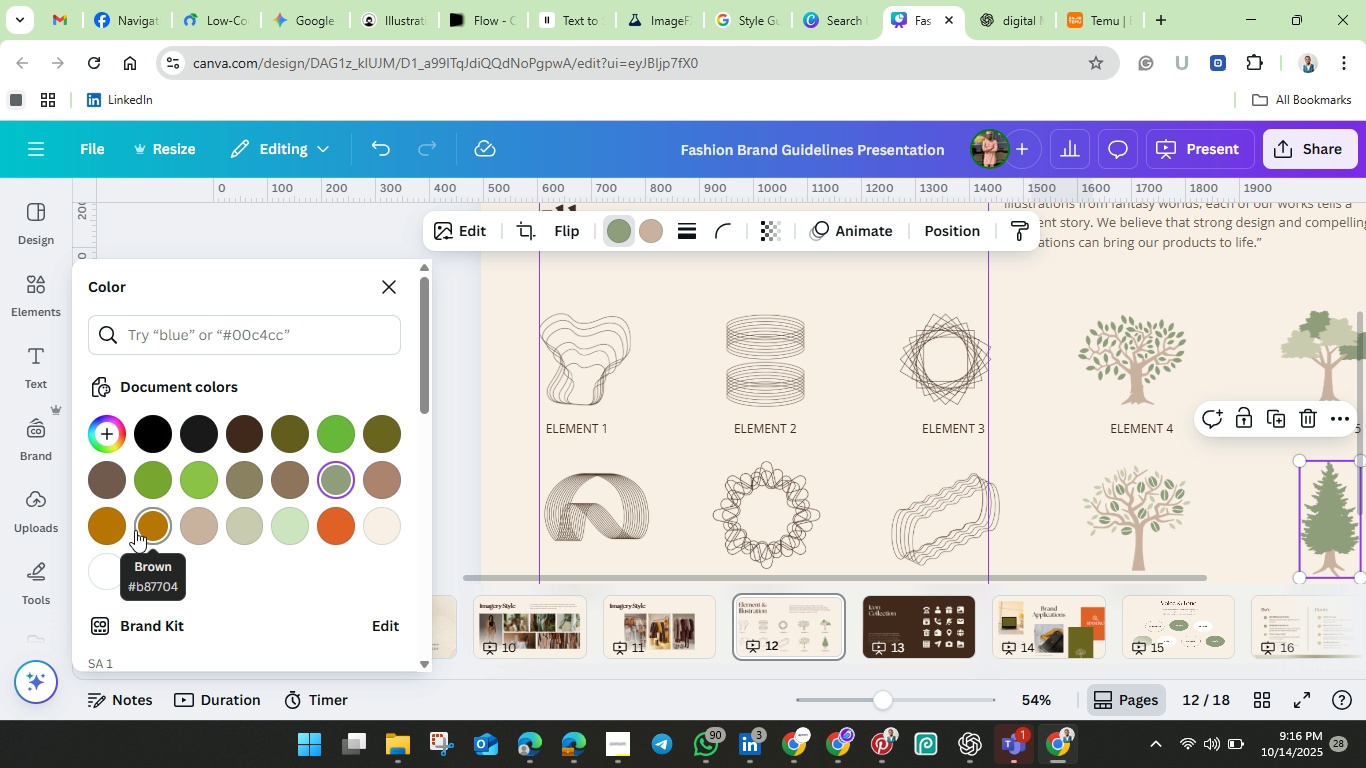 
left_click([100, 527])
 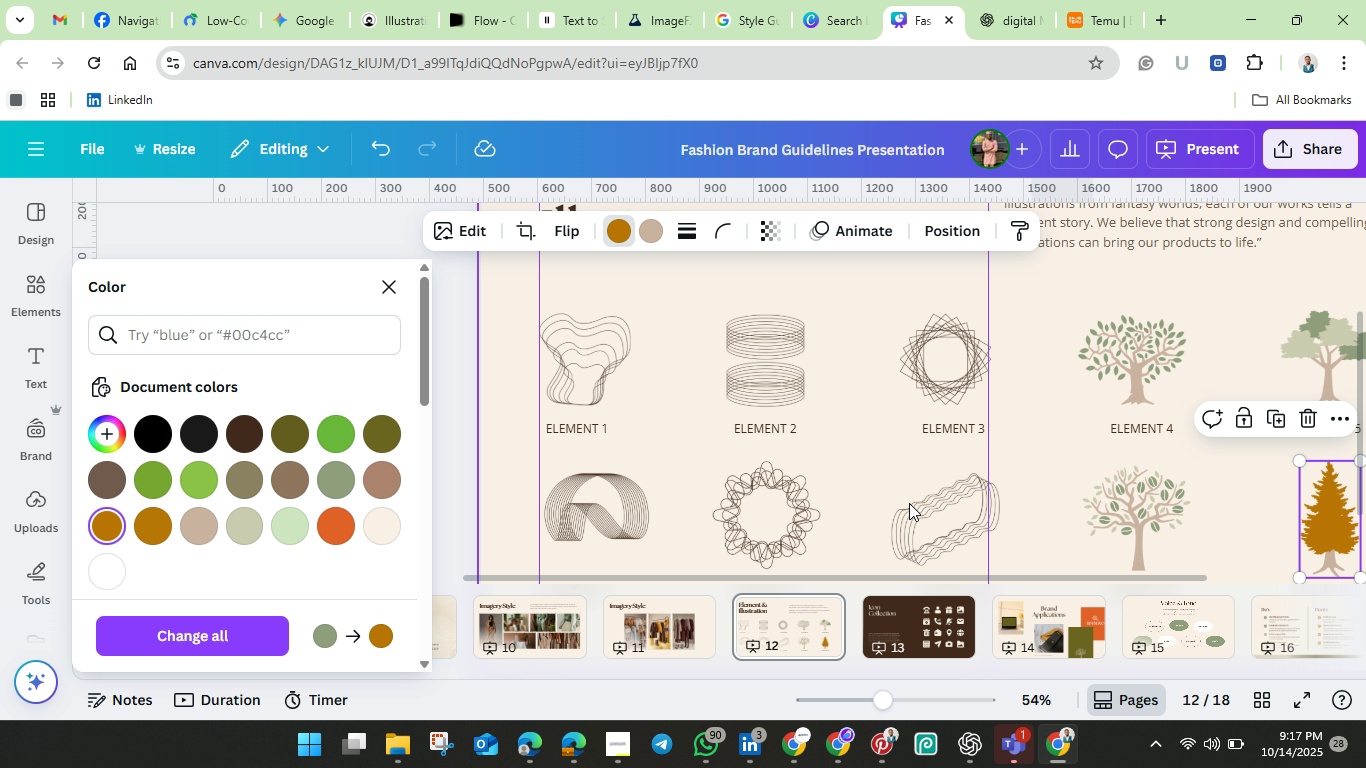 
wait(5.34)
 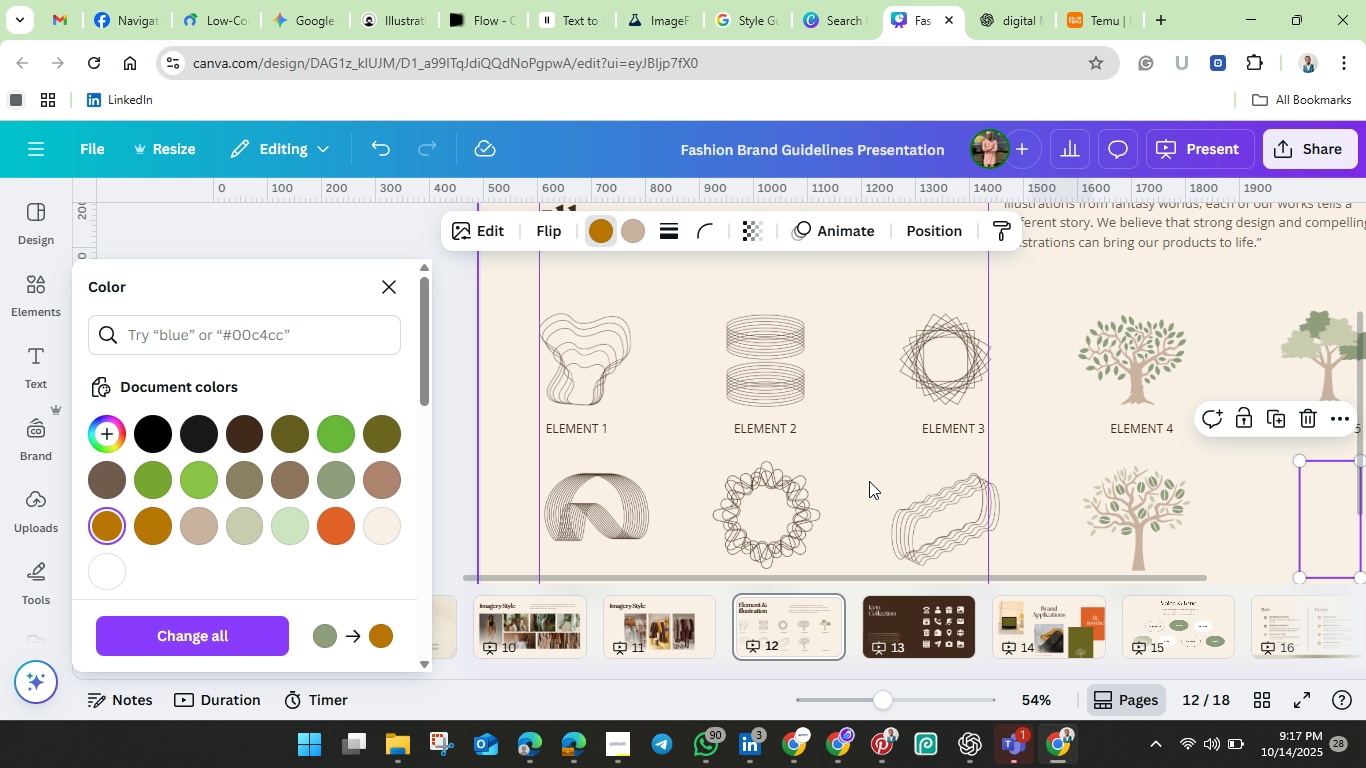 
left_click([238, 433])
 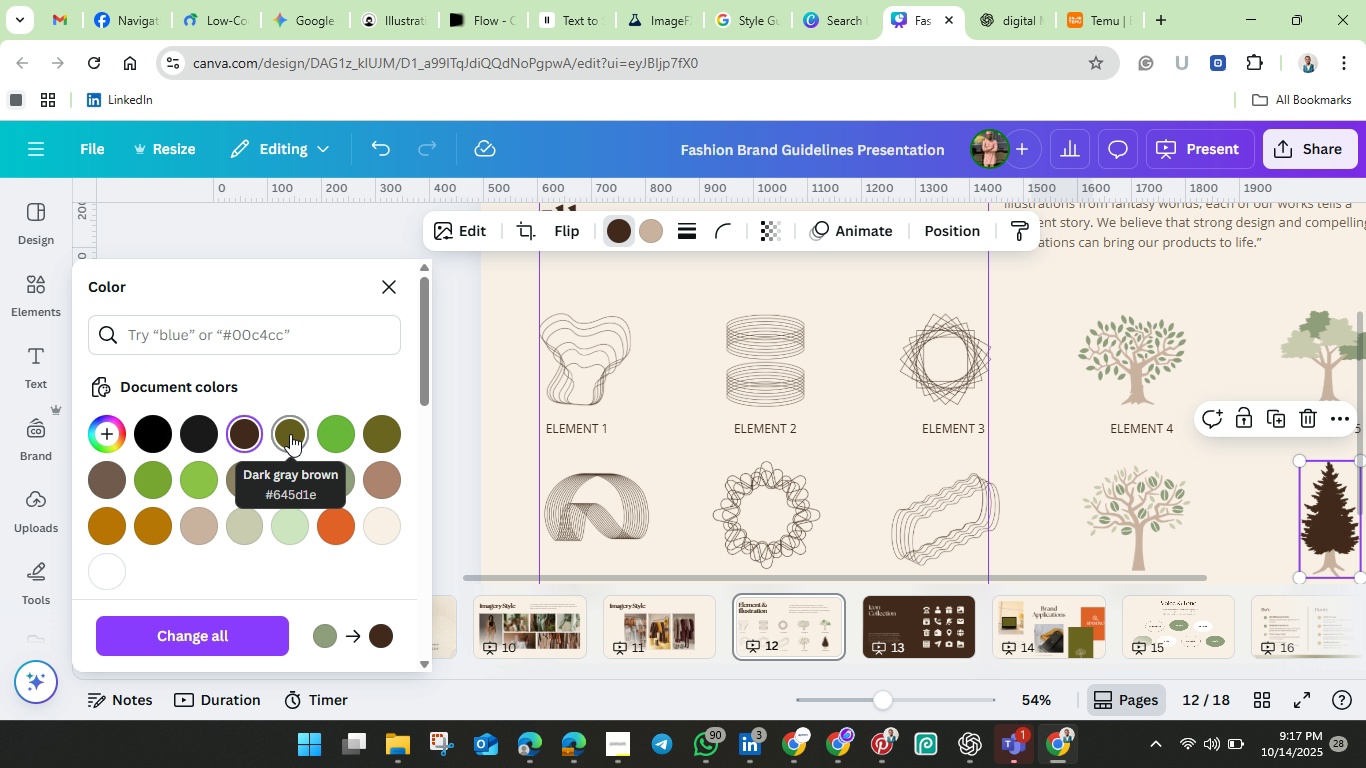 
wait(6.95)
 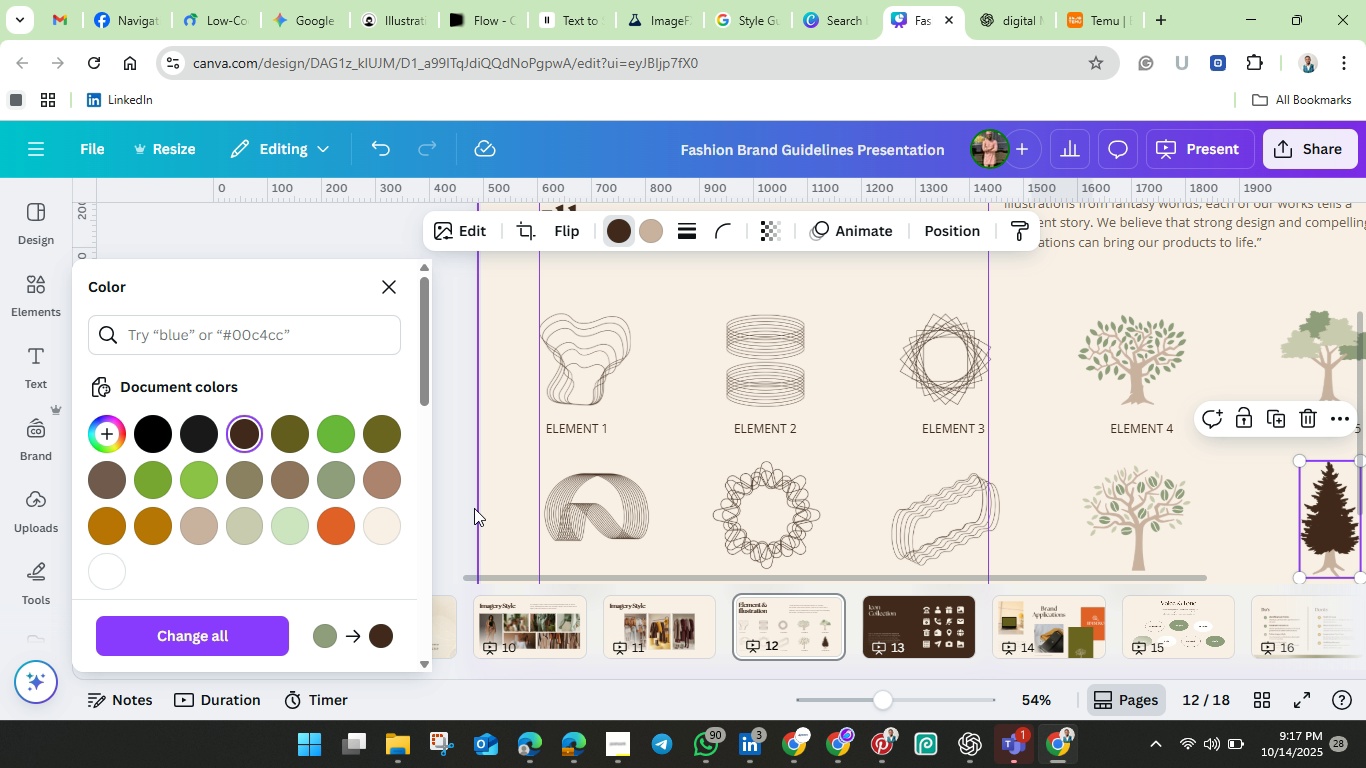 
left_click([293, 437])
 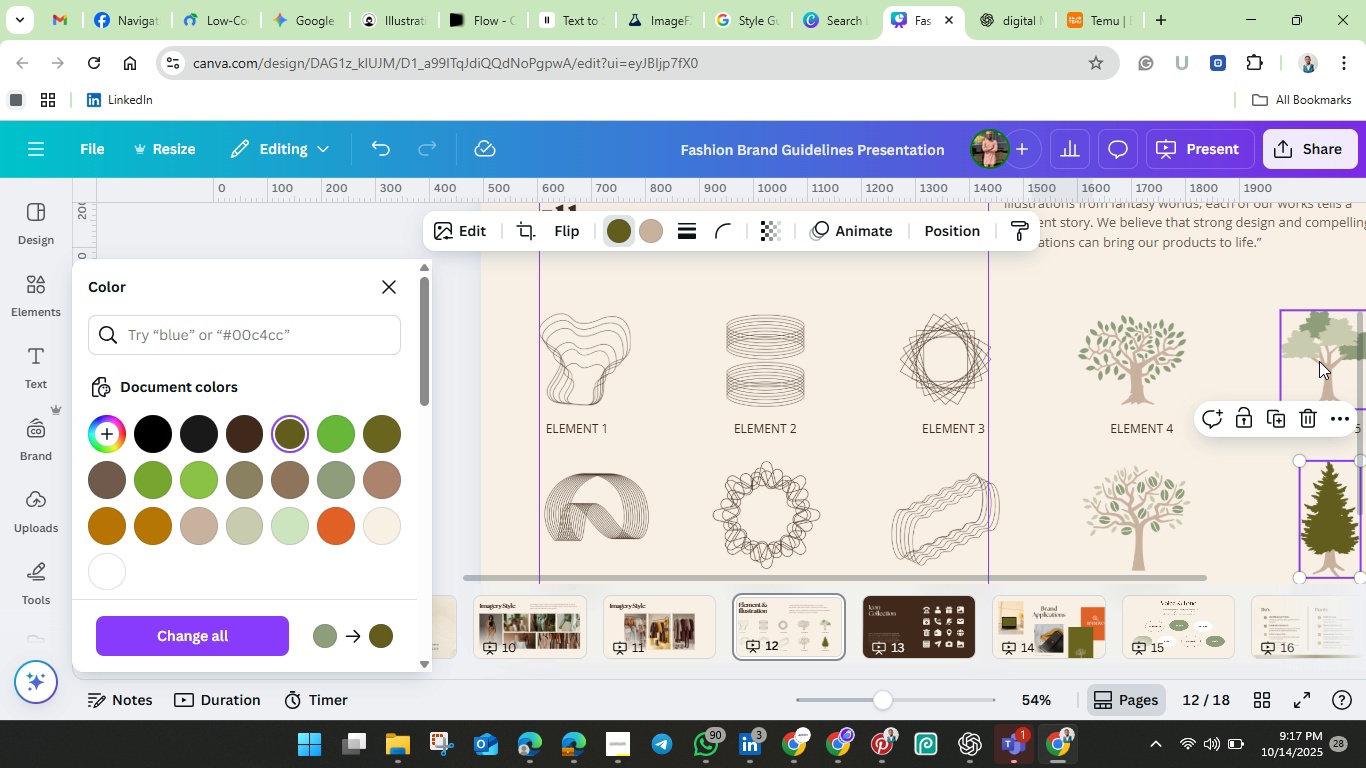 
left_click([1319, 355])
 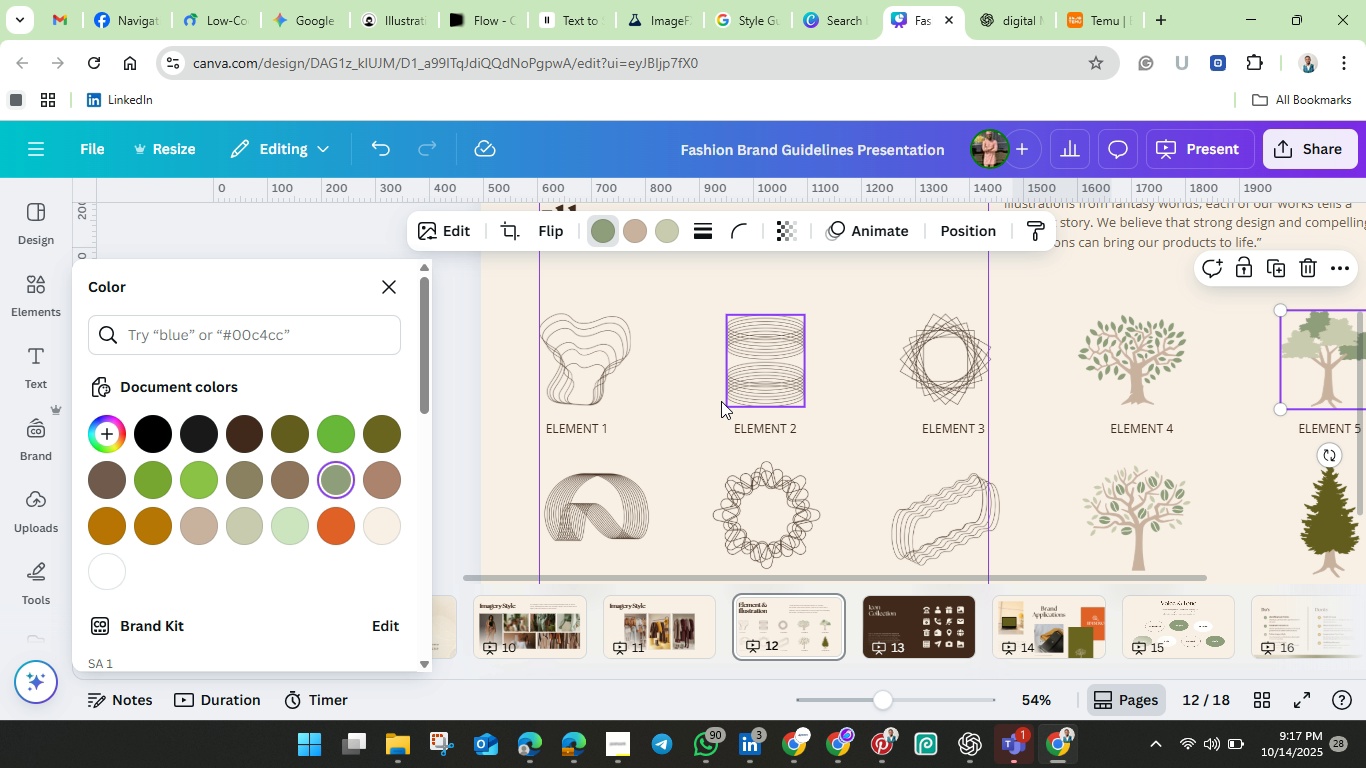 
left_click([572, 376])
 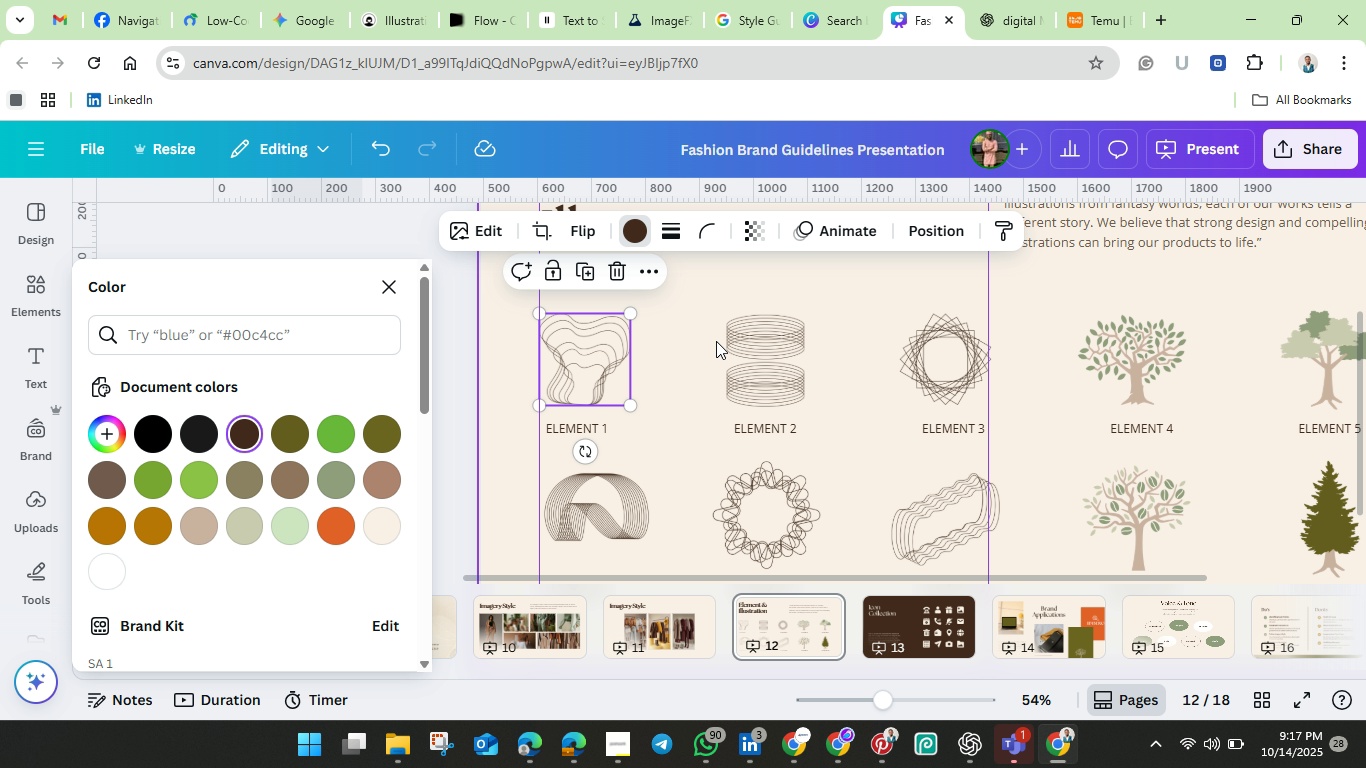 
left_click([755, 344])
 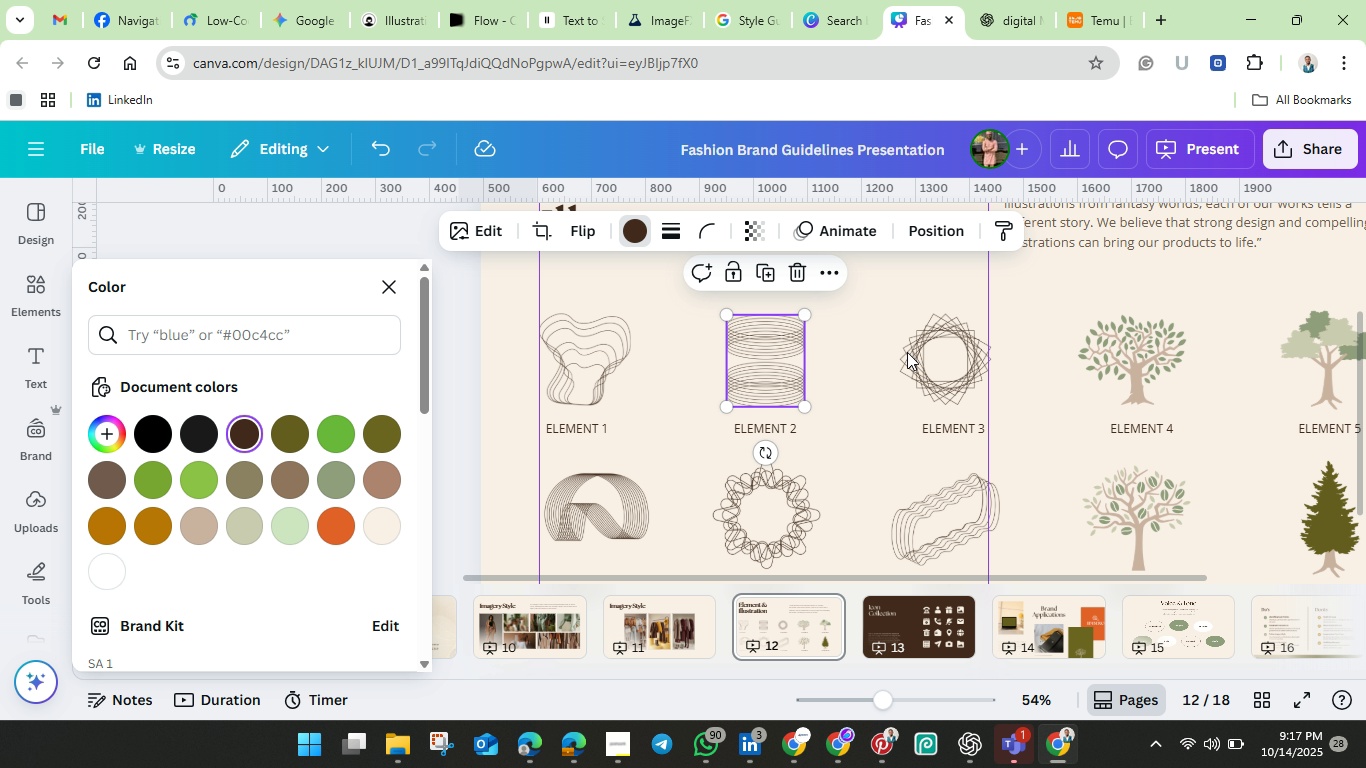 
left_click([927, 351])
 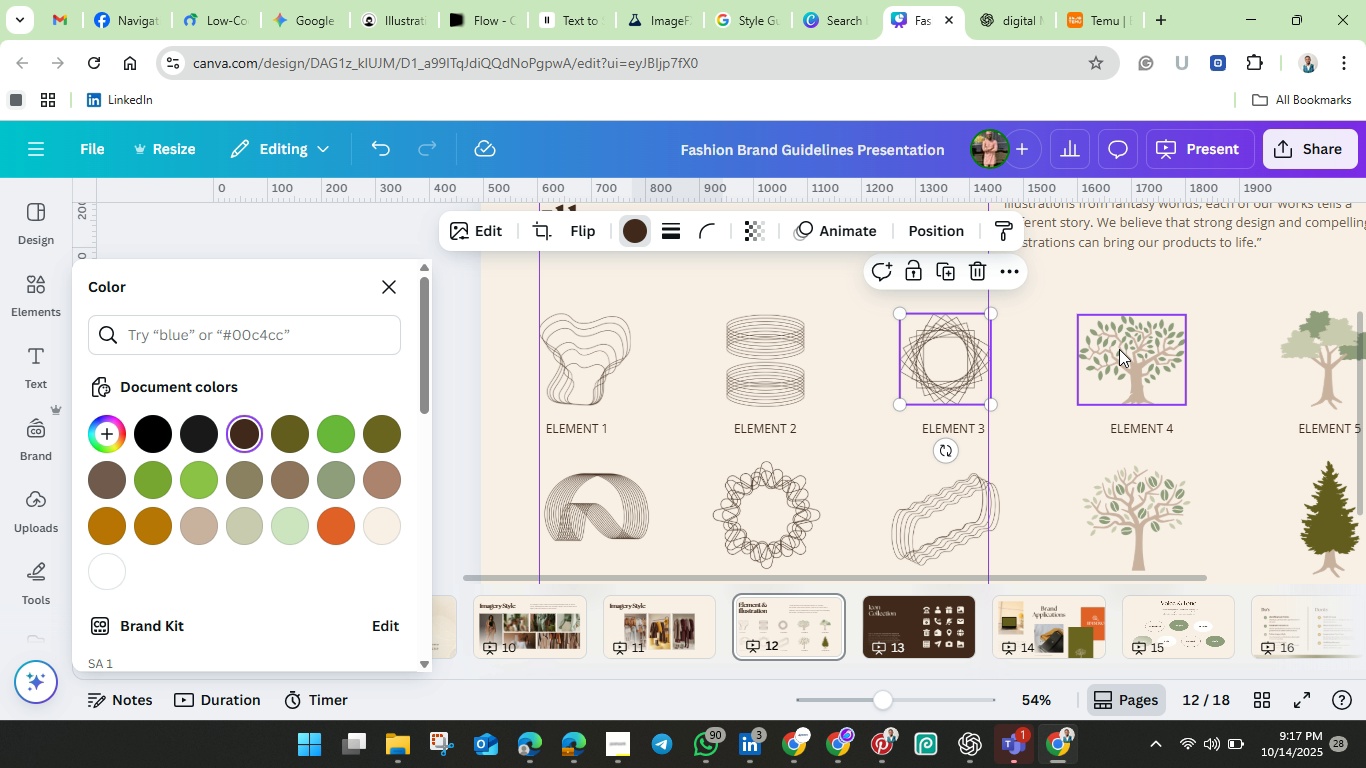 
left_click([1119, 349])
 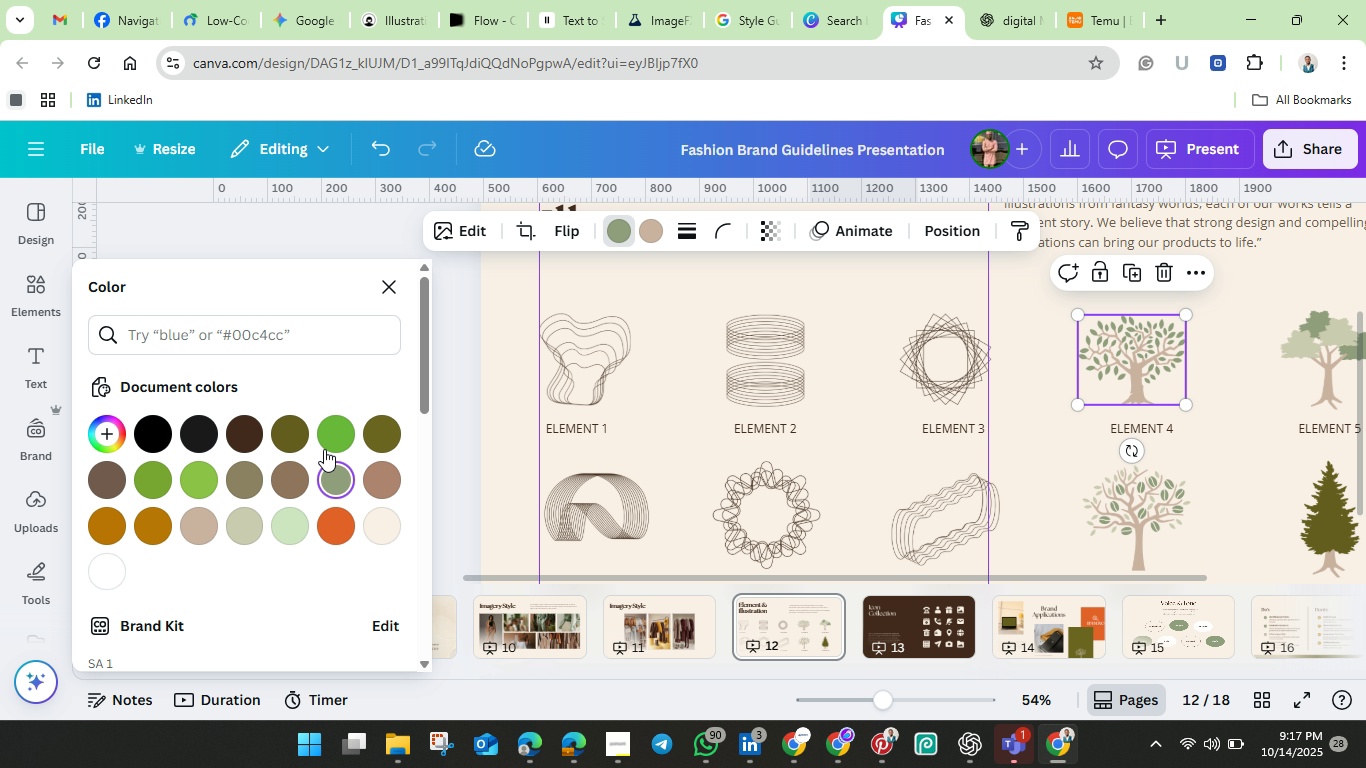 
left_click([298, 438])
 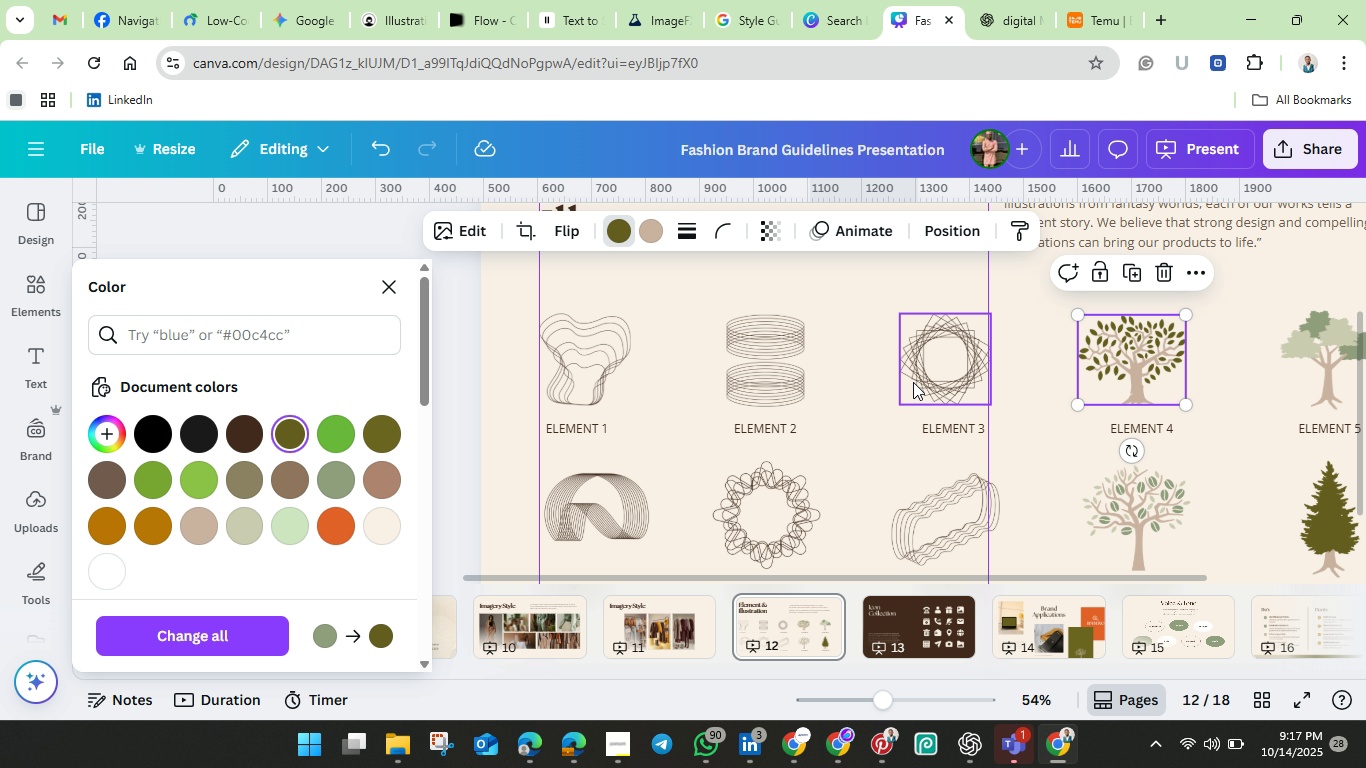 
wait(5.51)
 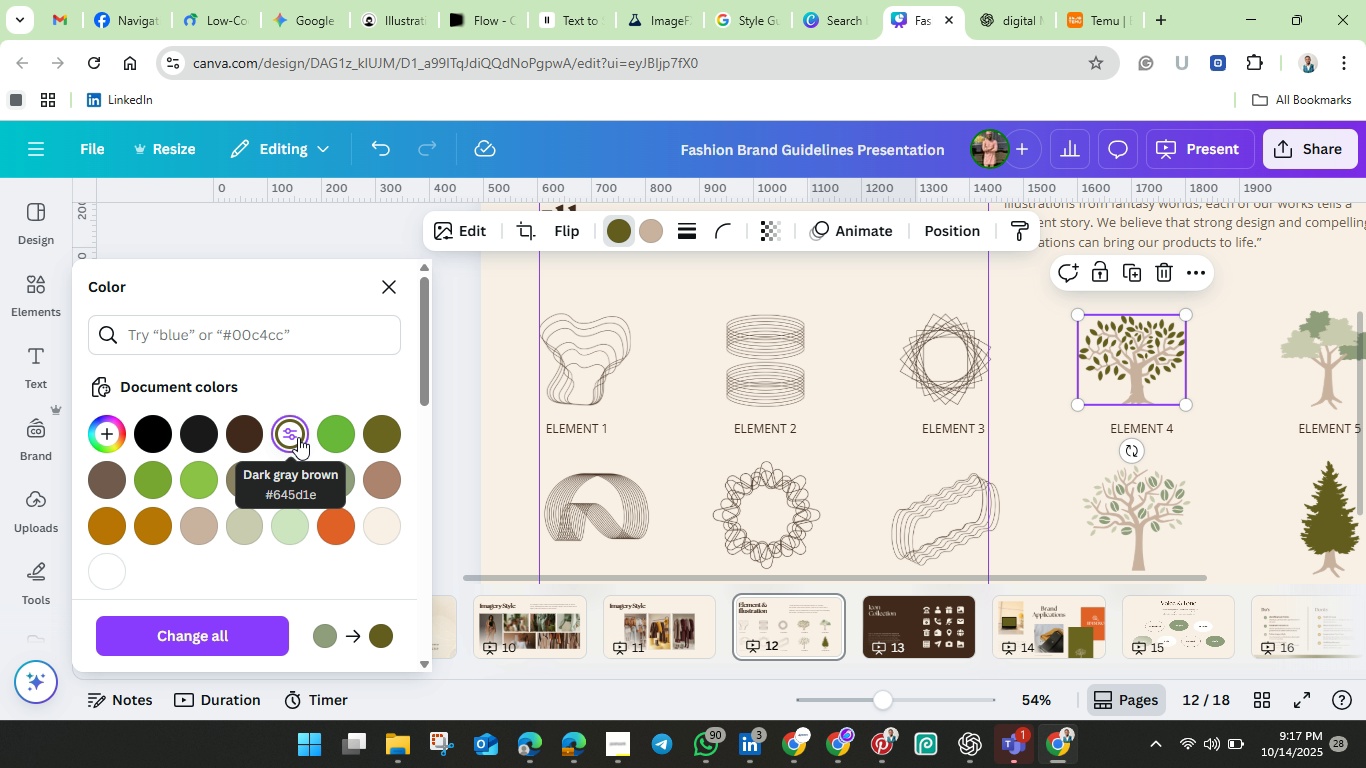 
left_click([647, 228])
 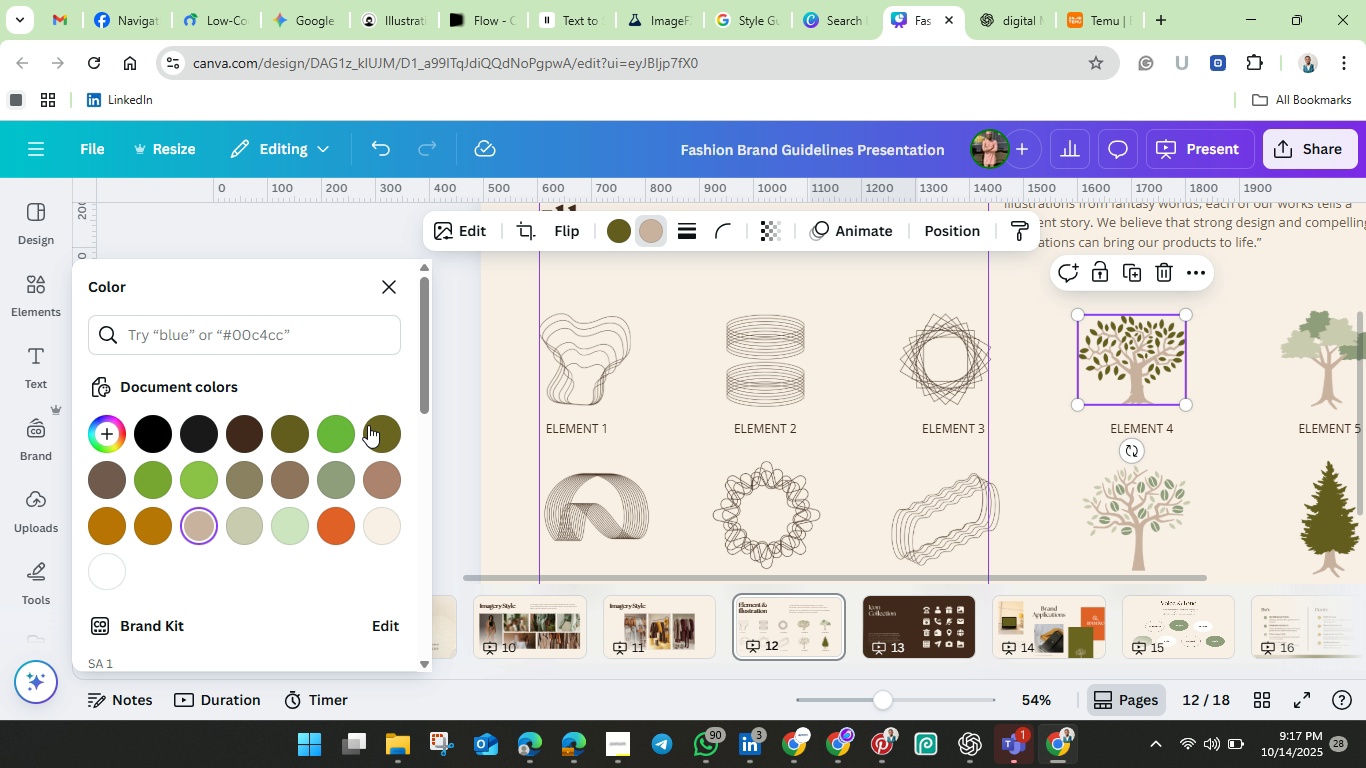 
mouse_move([299, 430])
 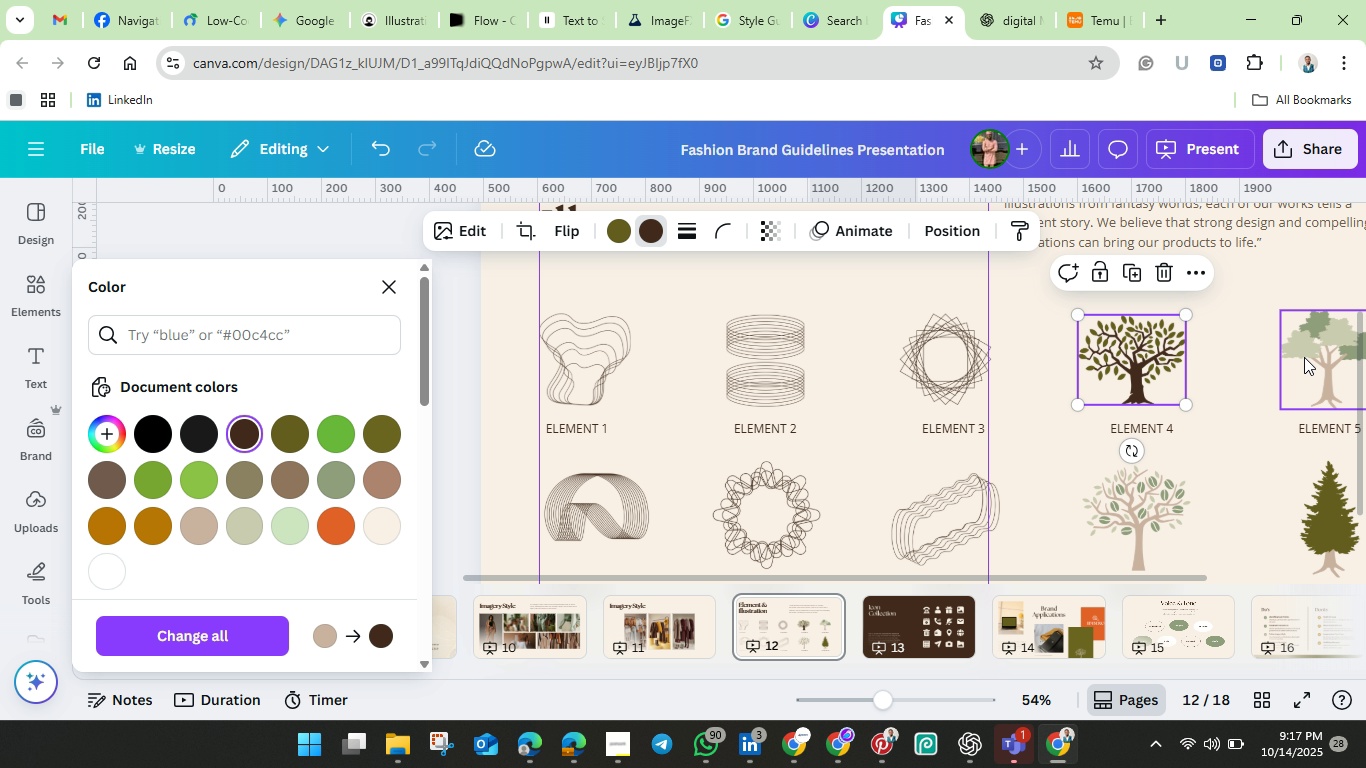 
left_click([1304, 355])
 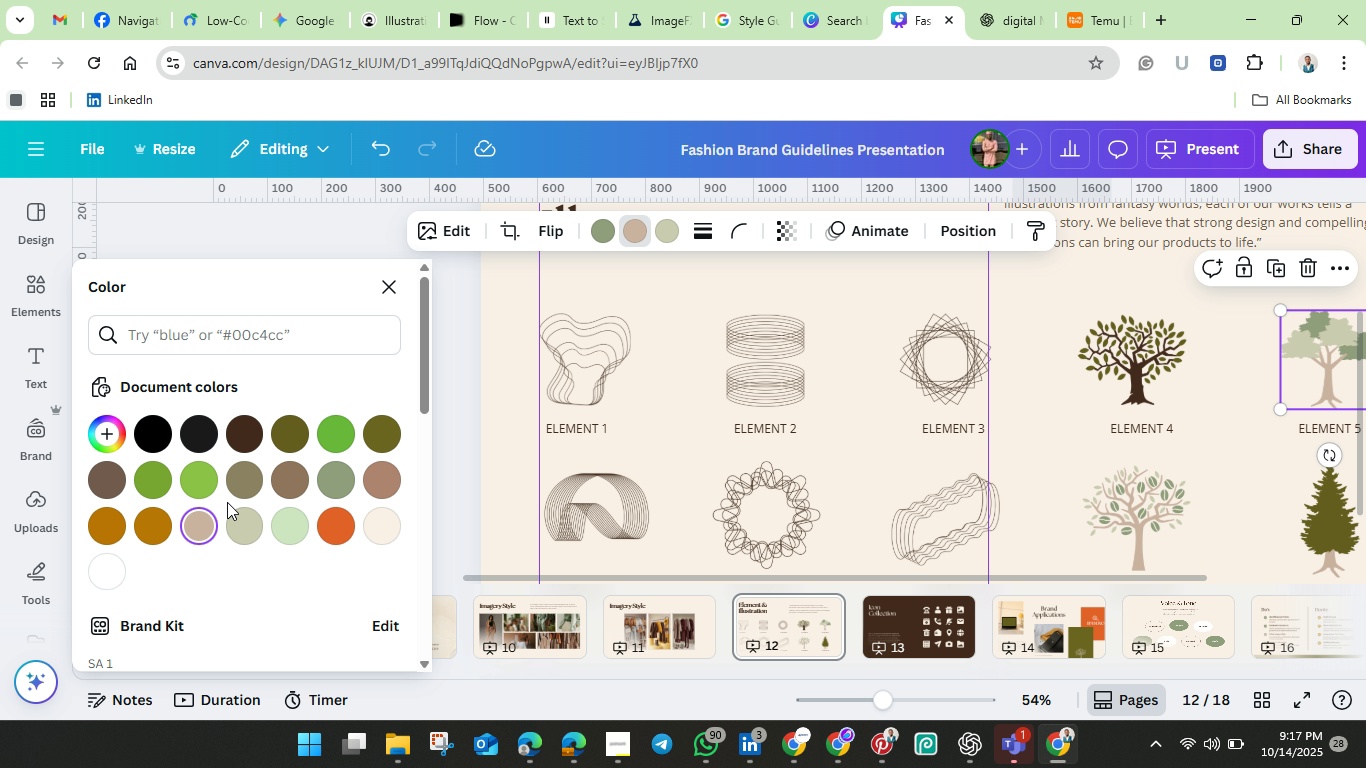 
wait(5.01)
 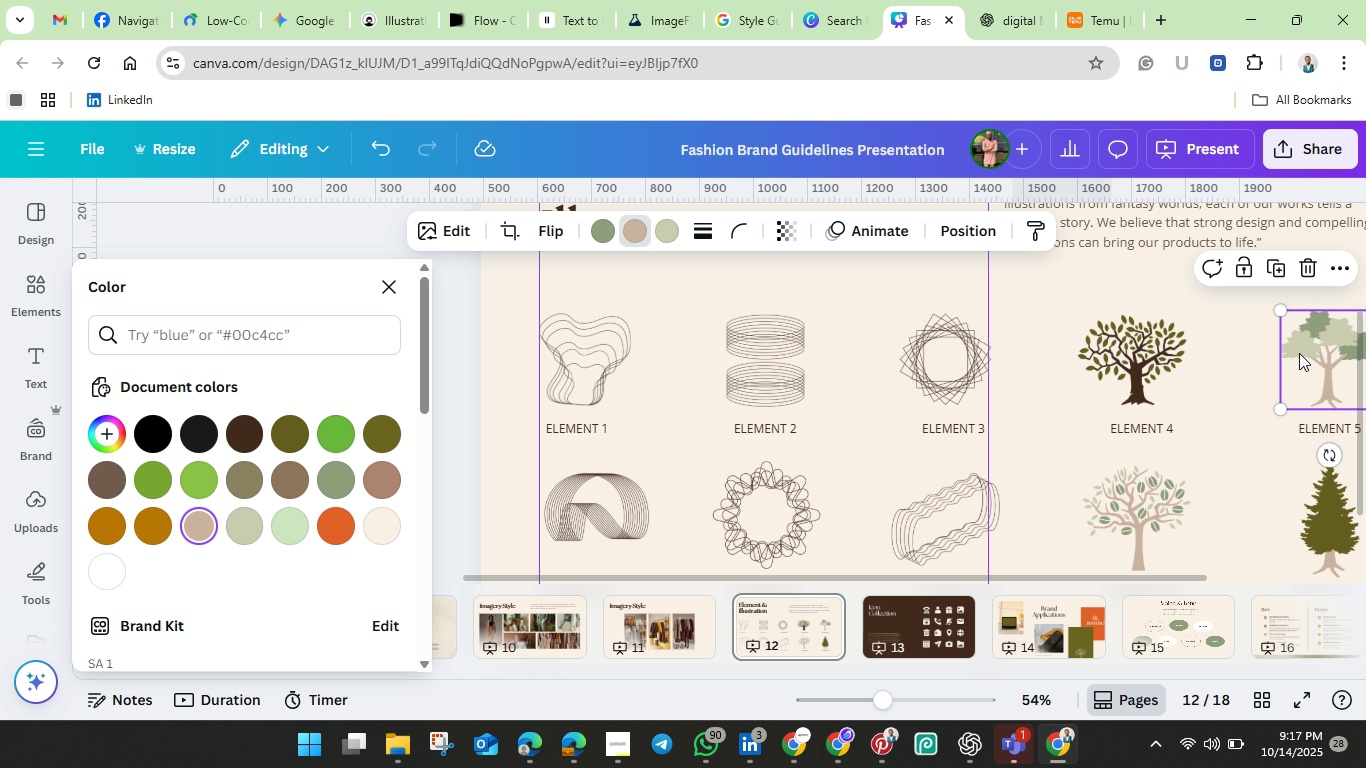 
left_click([109, 526])
 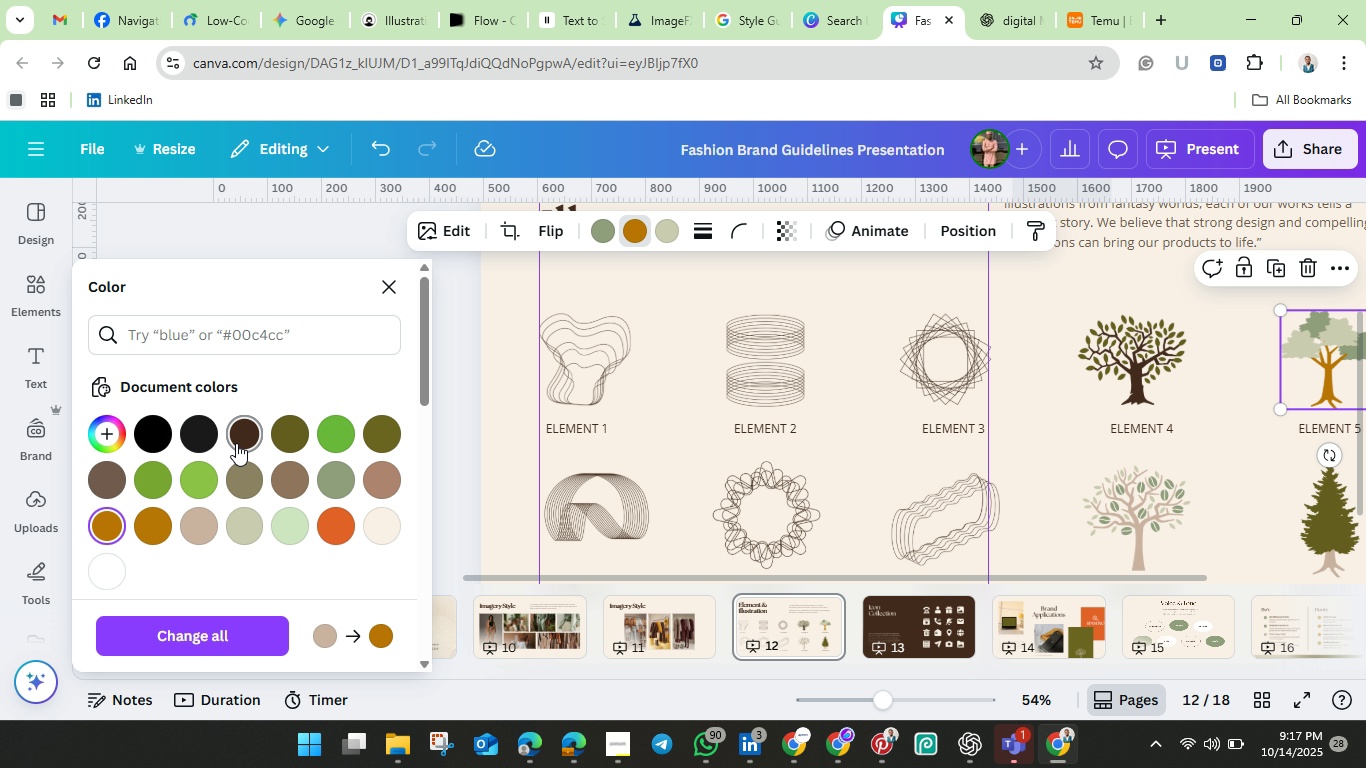 
left_click([239, 434])
 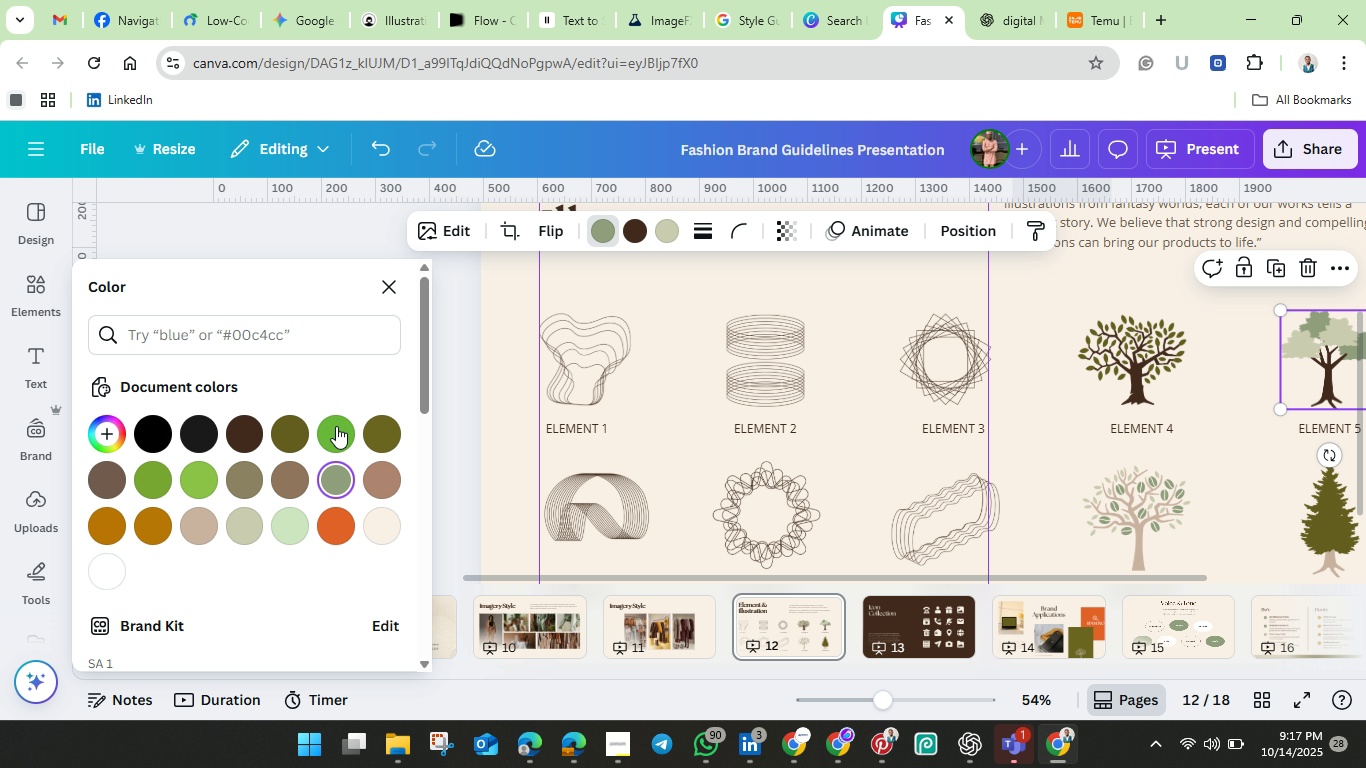 
left_click([293, 433])
 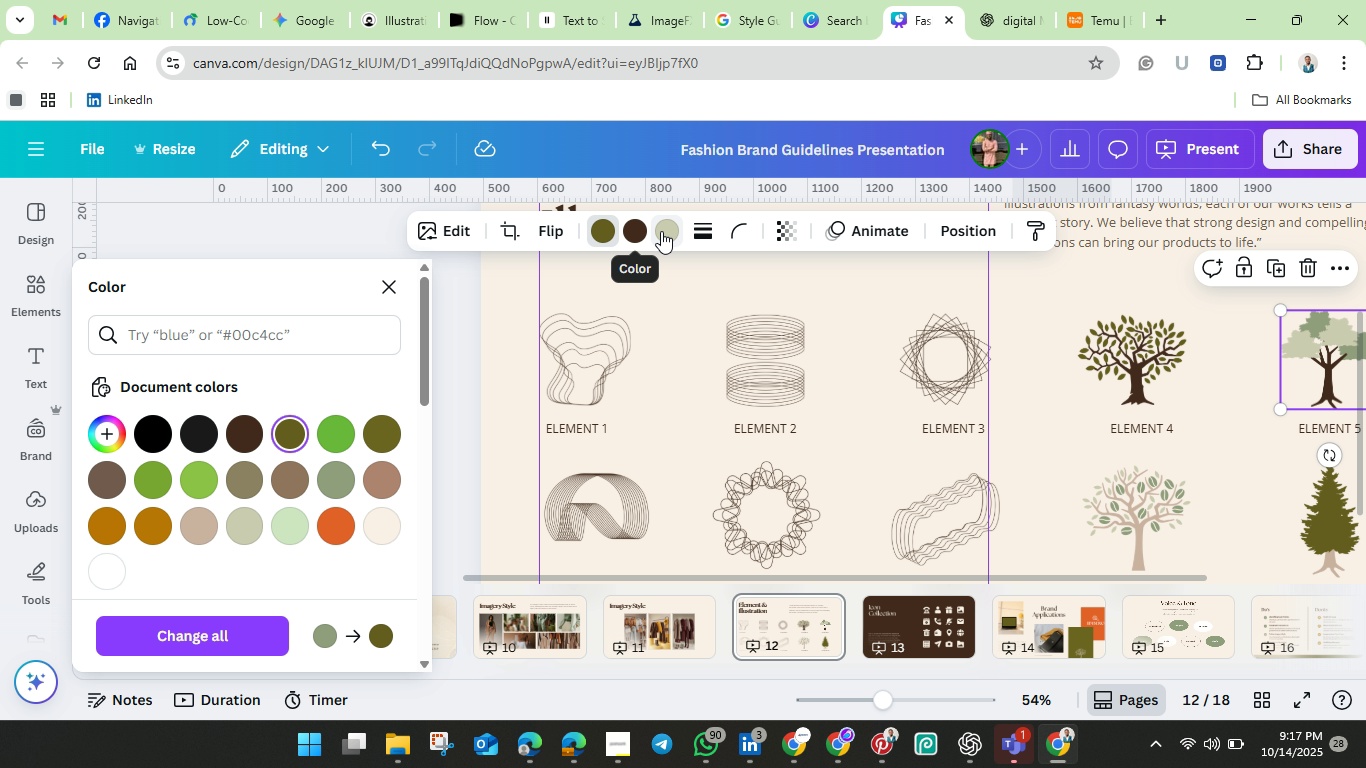 
left_click([661, 231])
 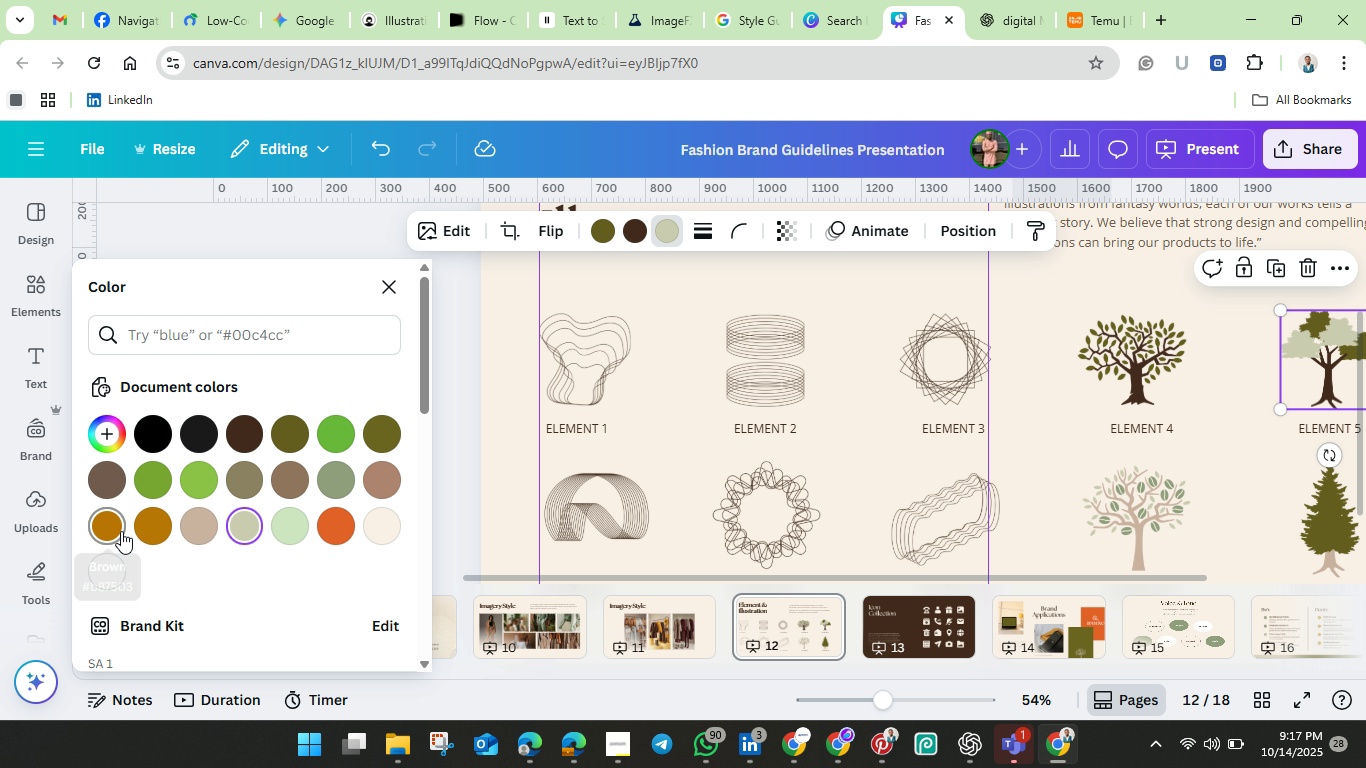 
left_click([121, 531])
 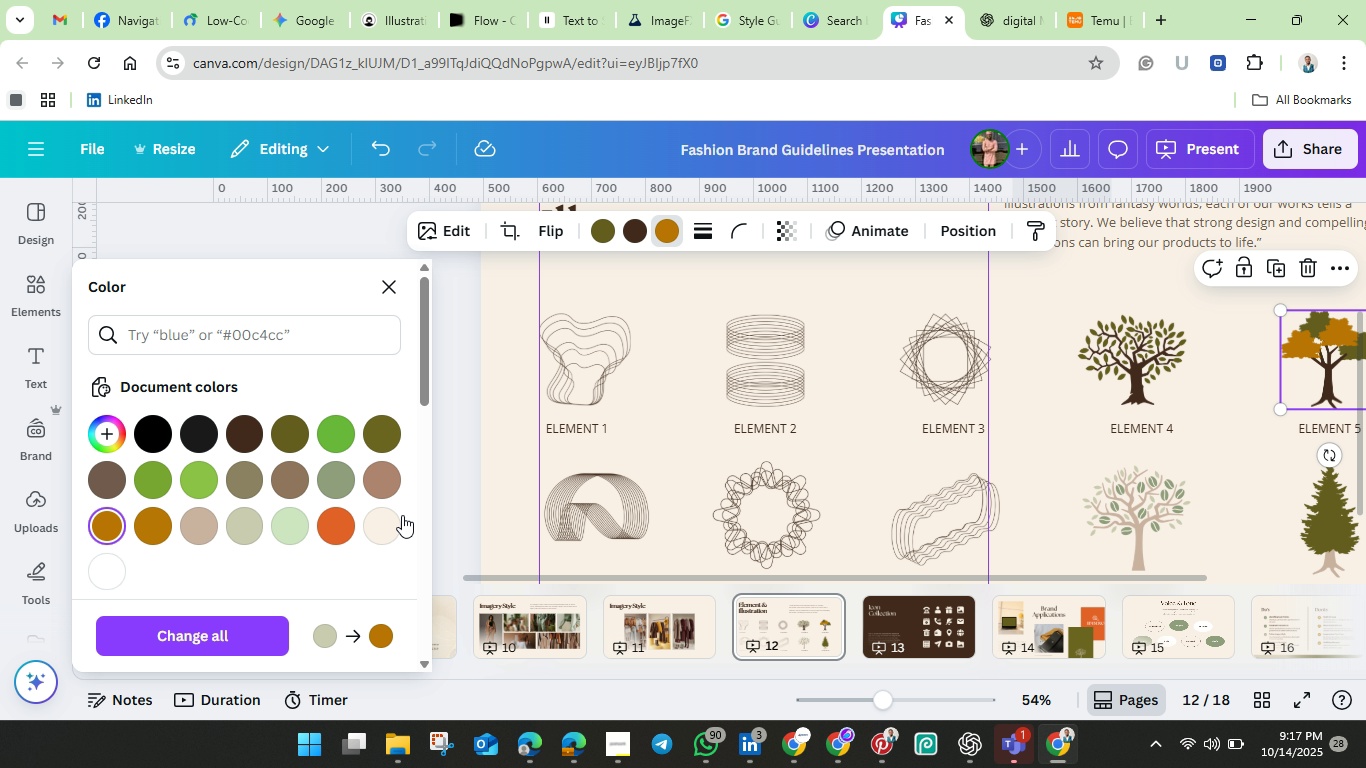 
scroll: coordinate [628, 492], scroll_direction: down, amount: 1.0
 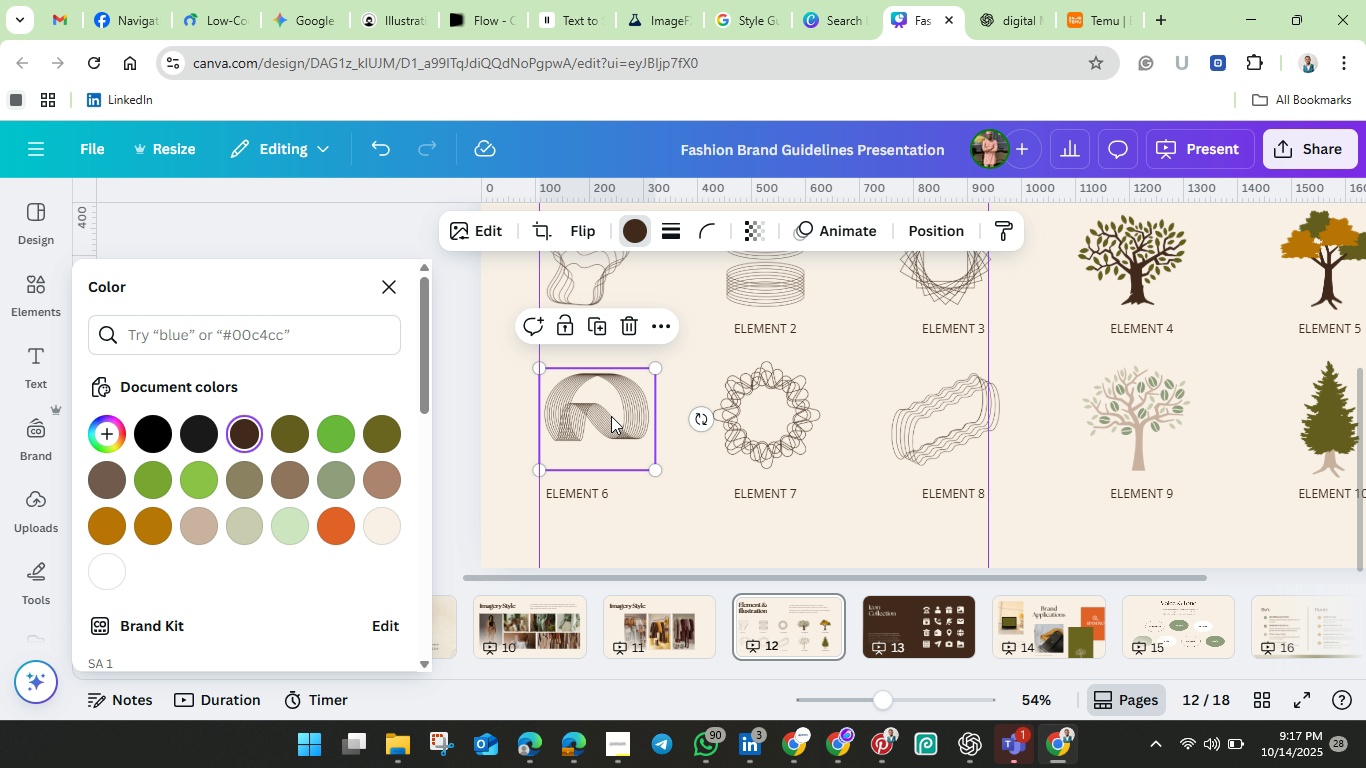 
left_click([611, 416])
 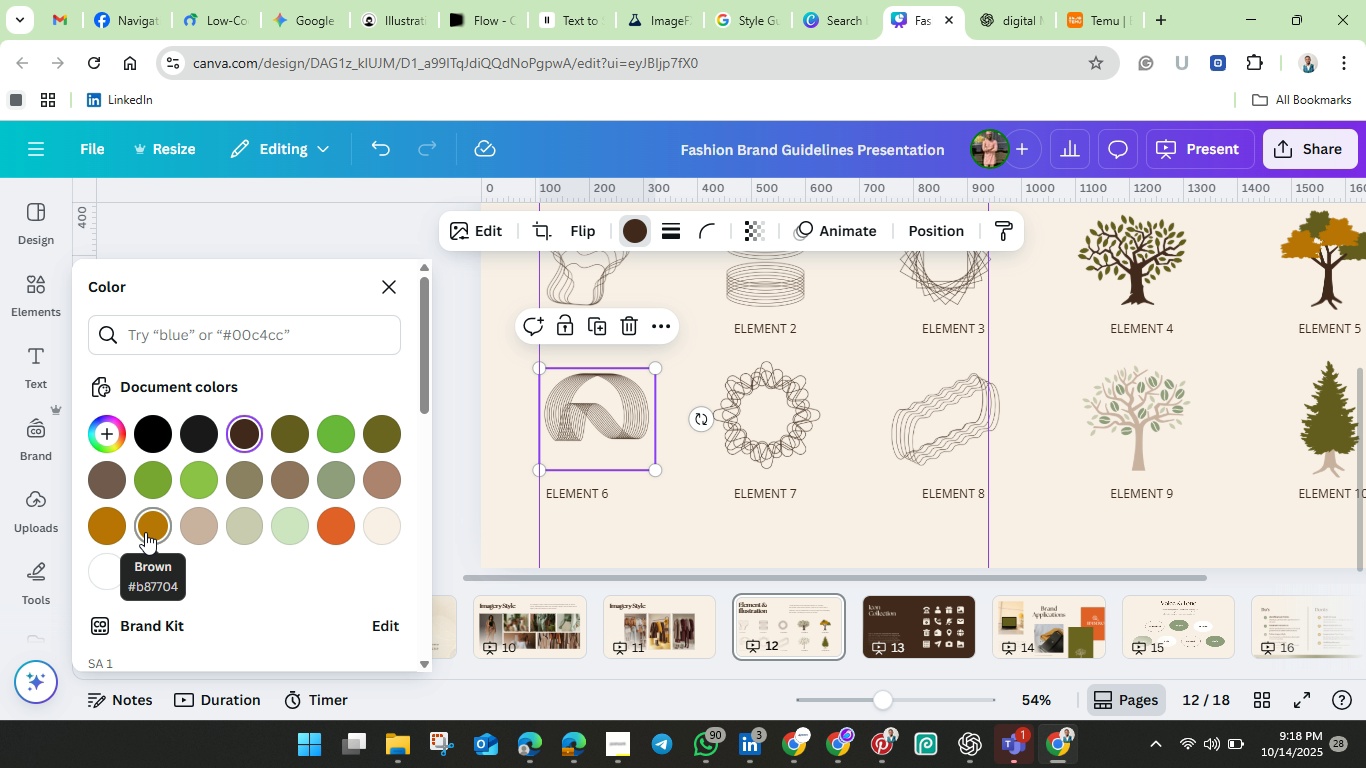 
left_click([110, 531])
 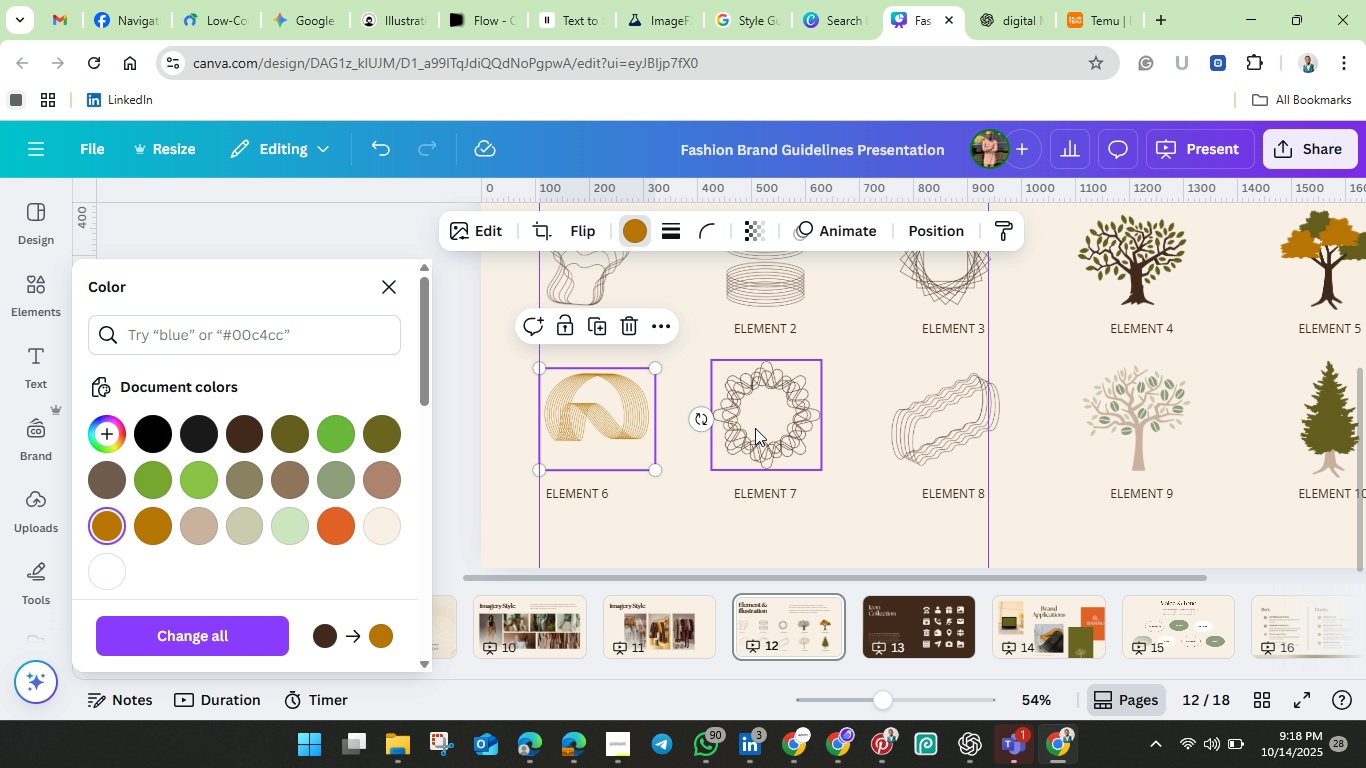 
left_click([764, 426])
 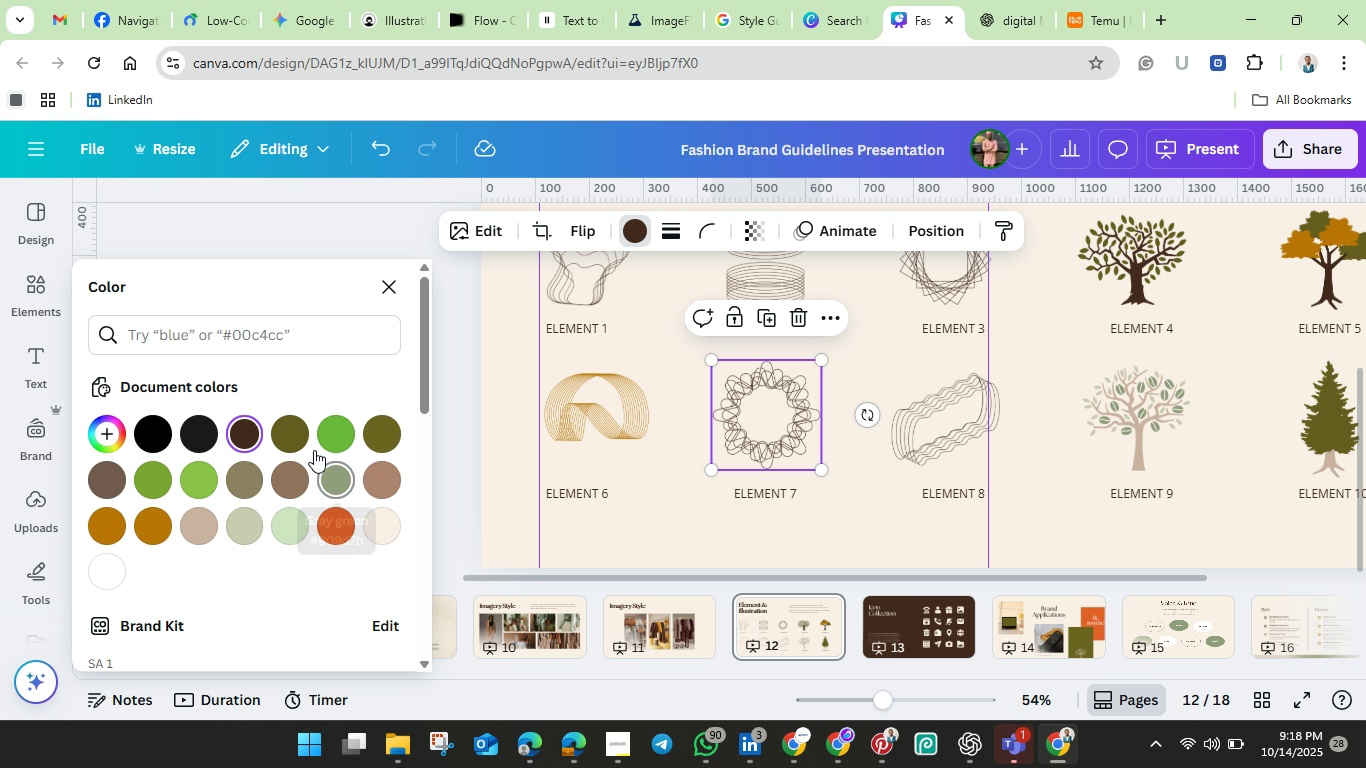 
left_click([301, 439])
 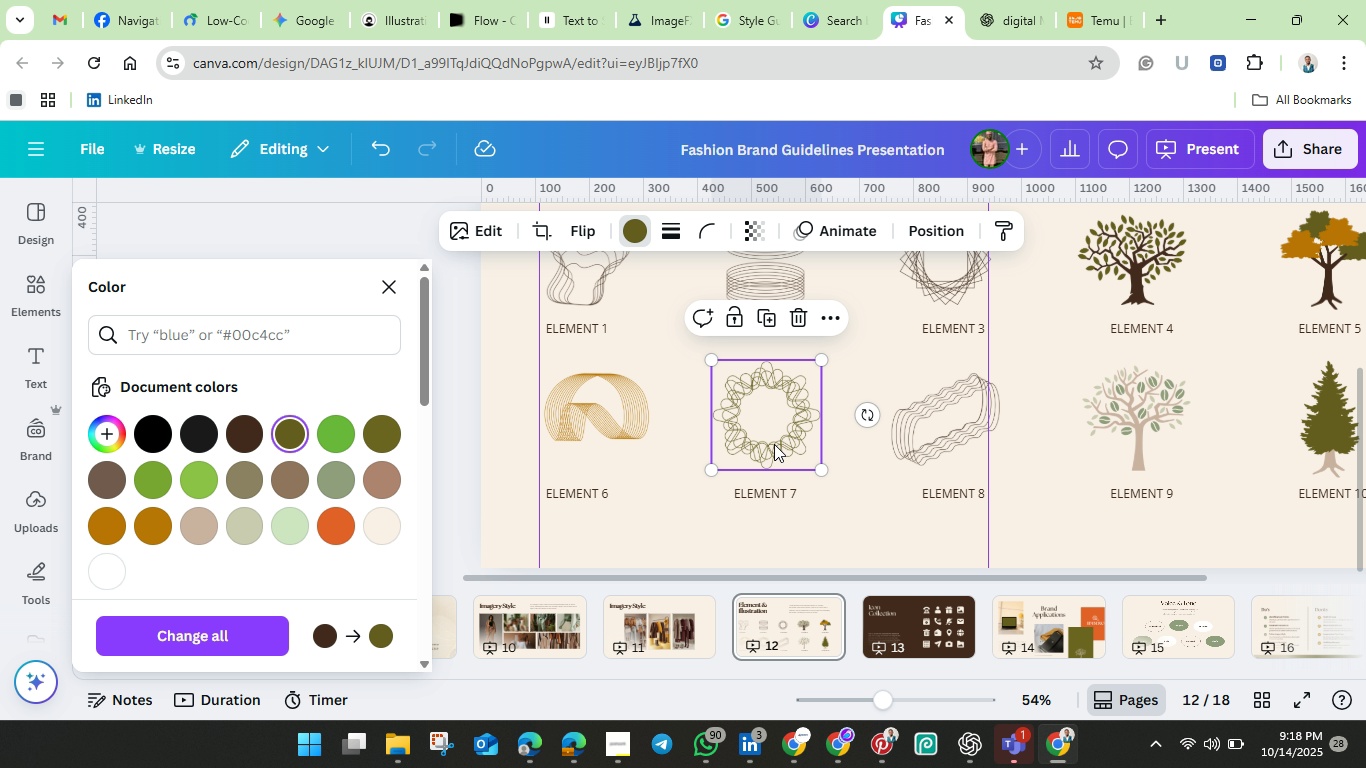 
left_click([928, 434])
 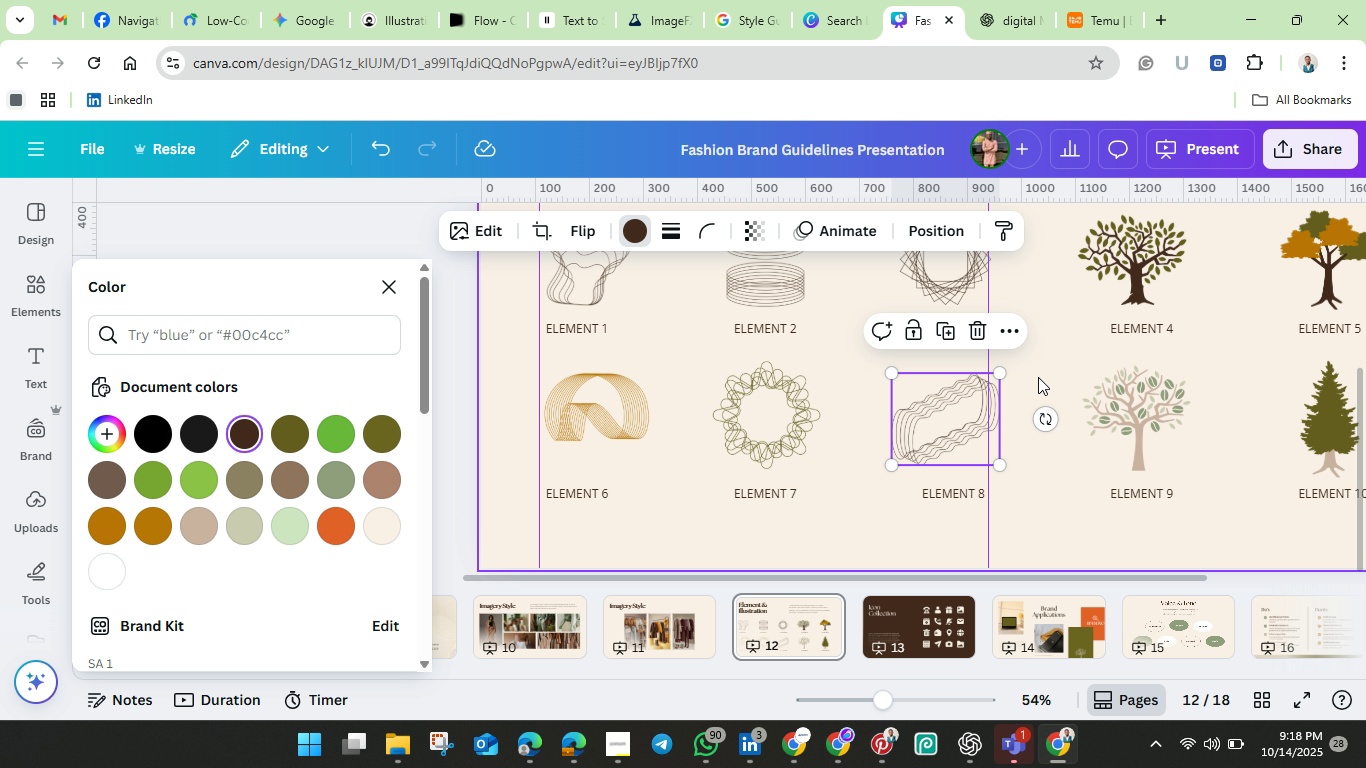 
left_click([1107, 396])
 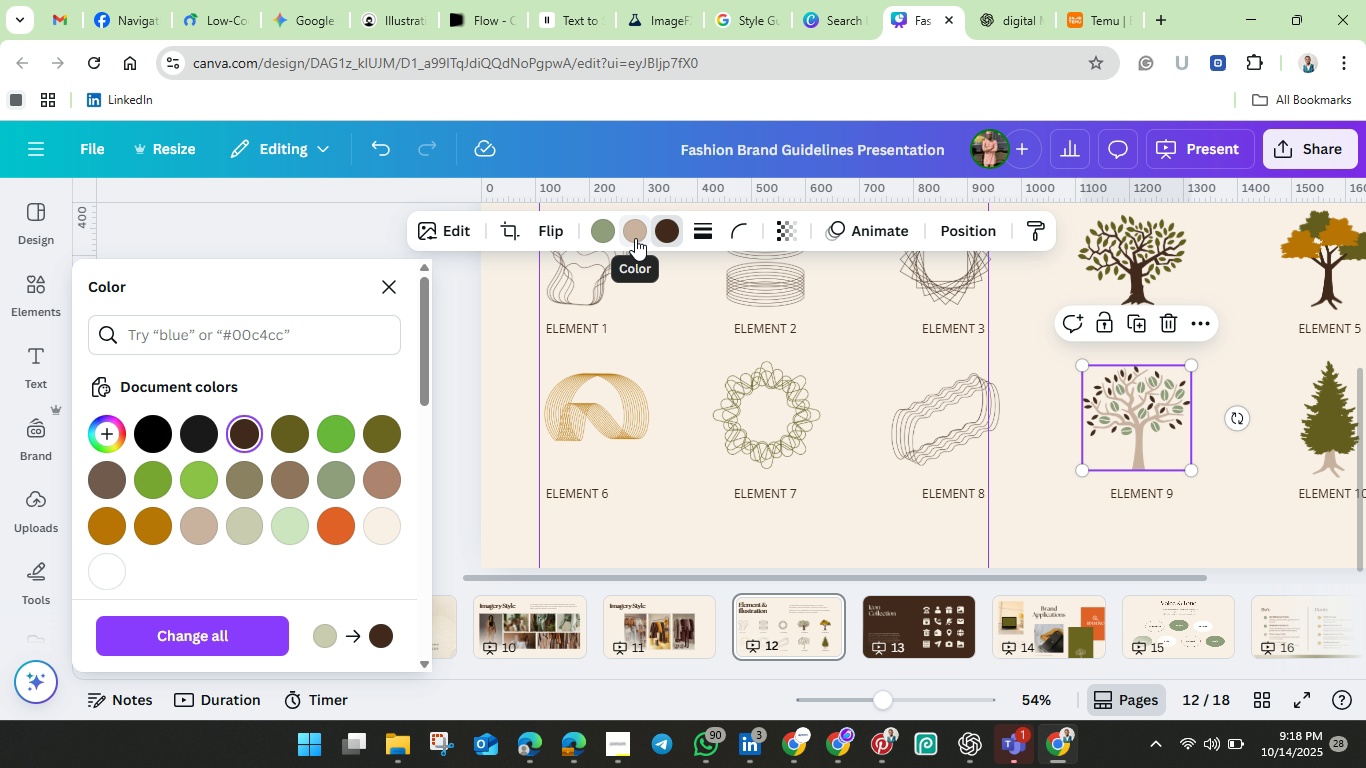 
wait(10.09)
 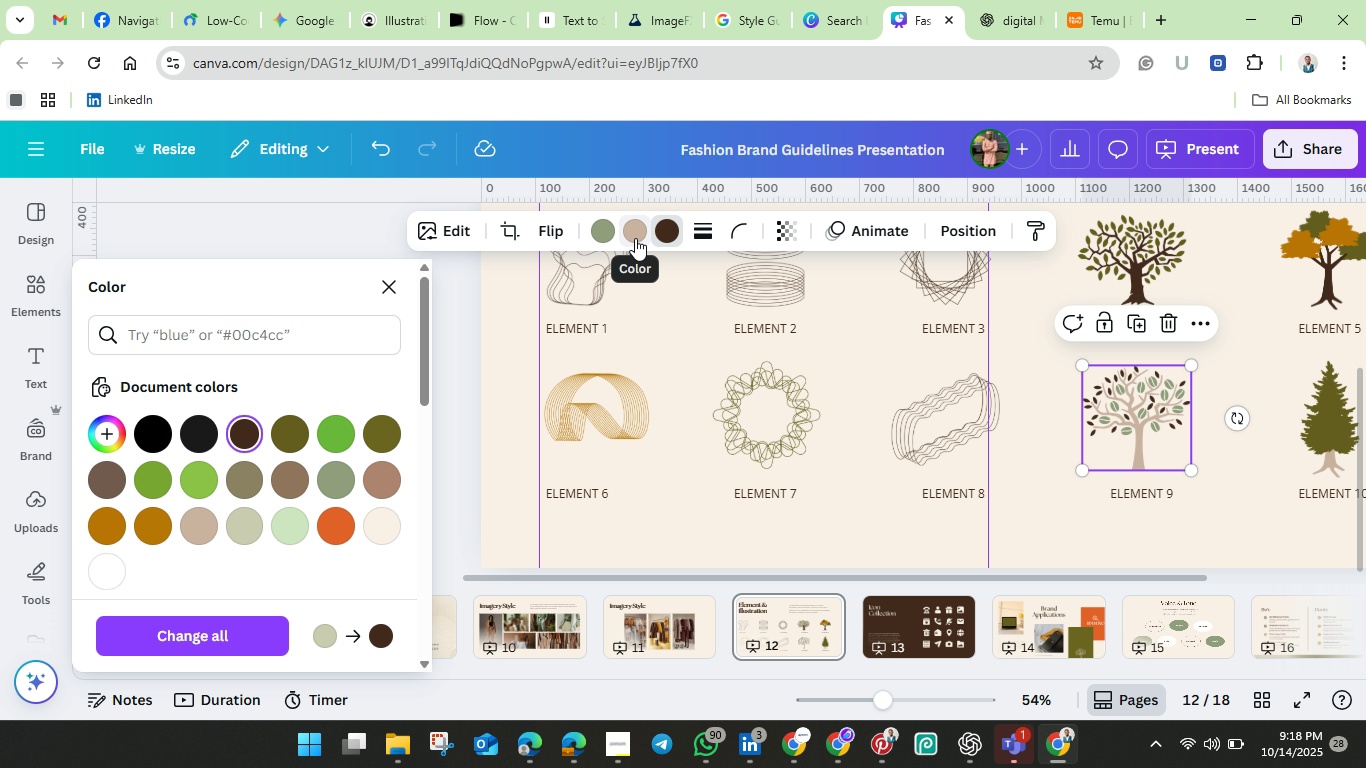 
left_click([247, 432])
 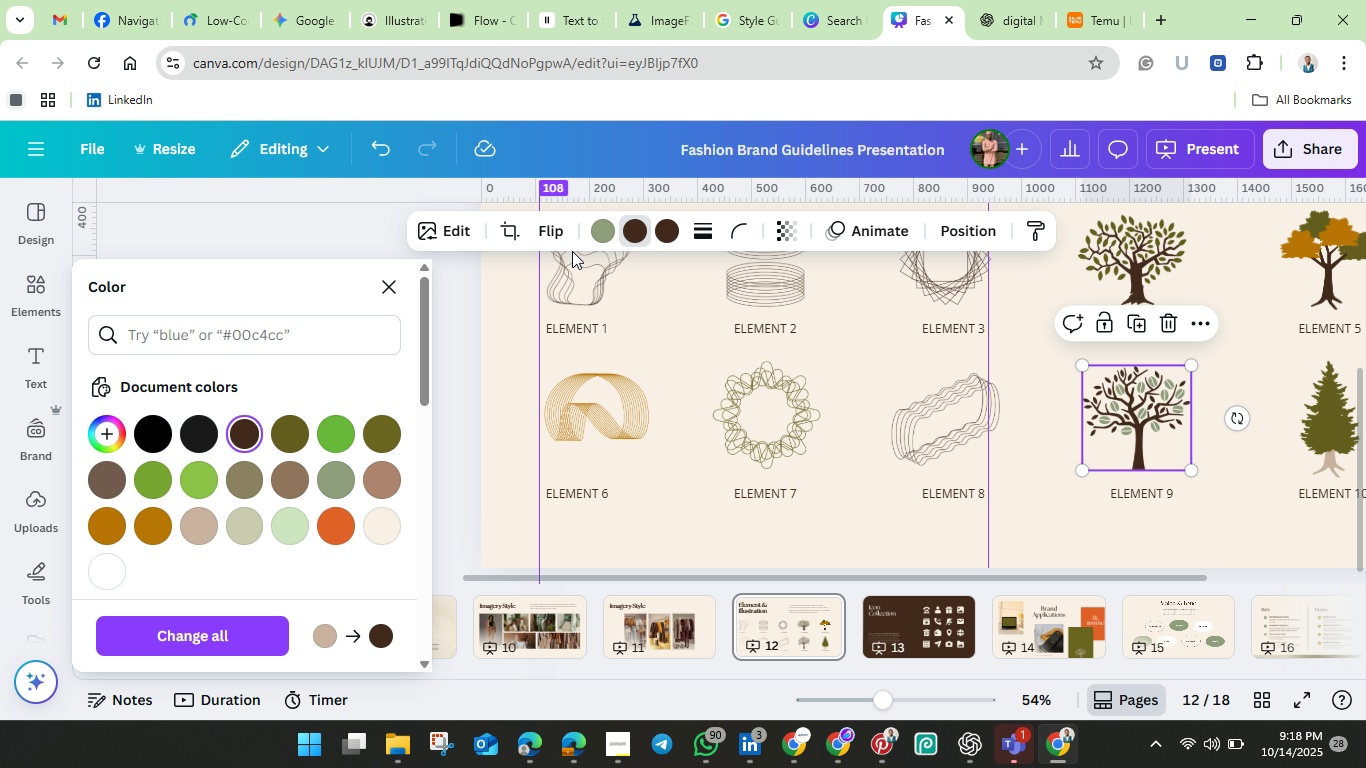 
left_click([601, 234])
 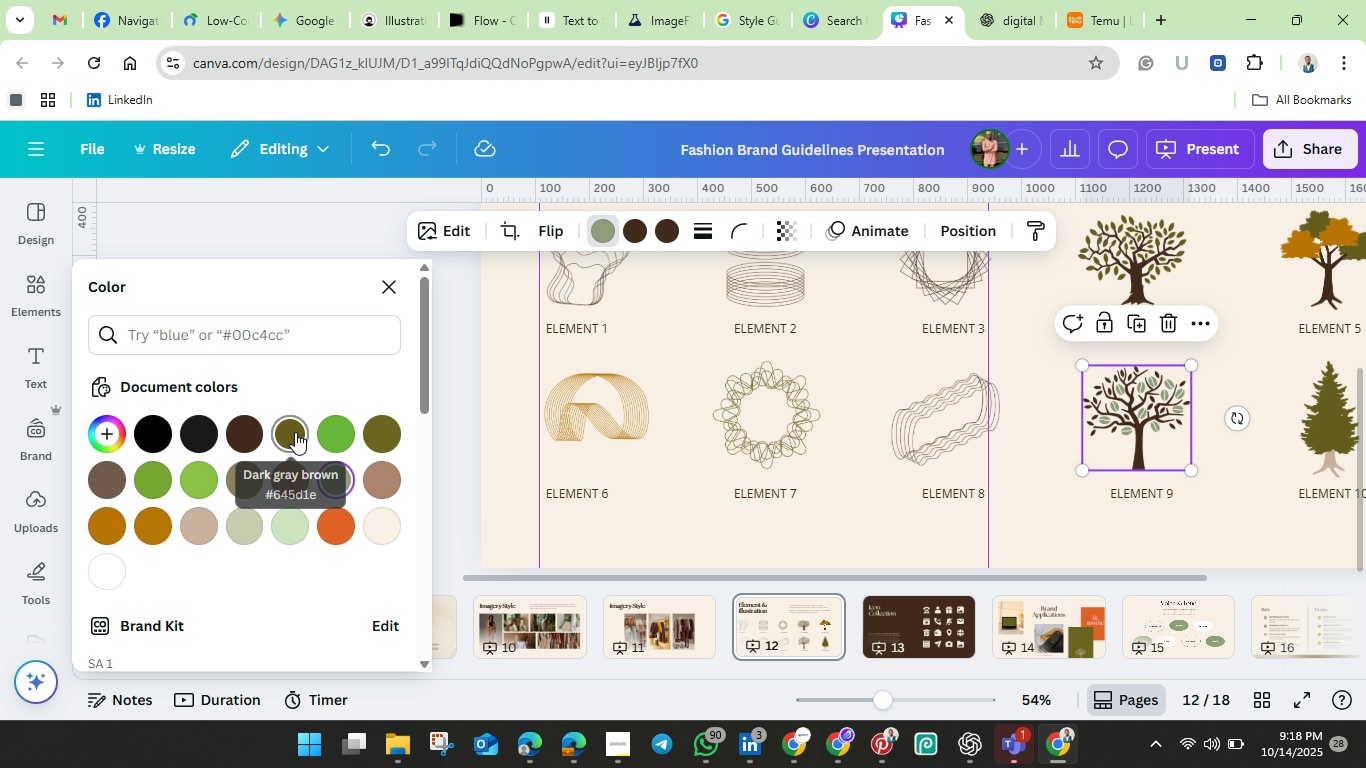 
left_click([295, 432])
 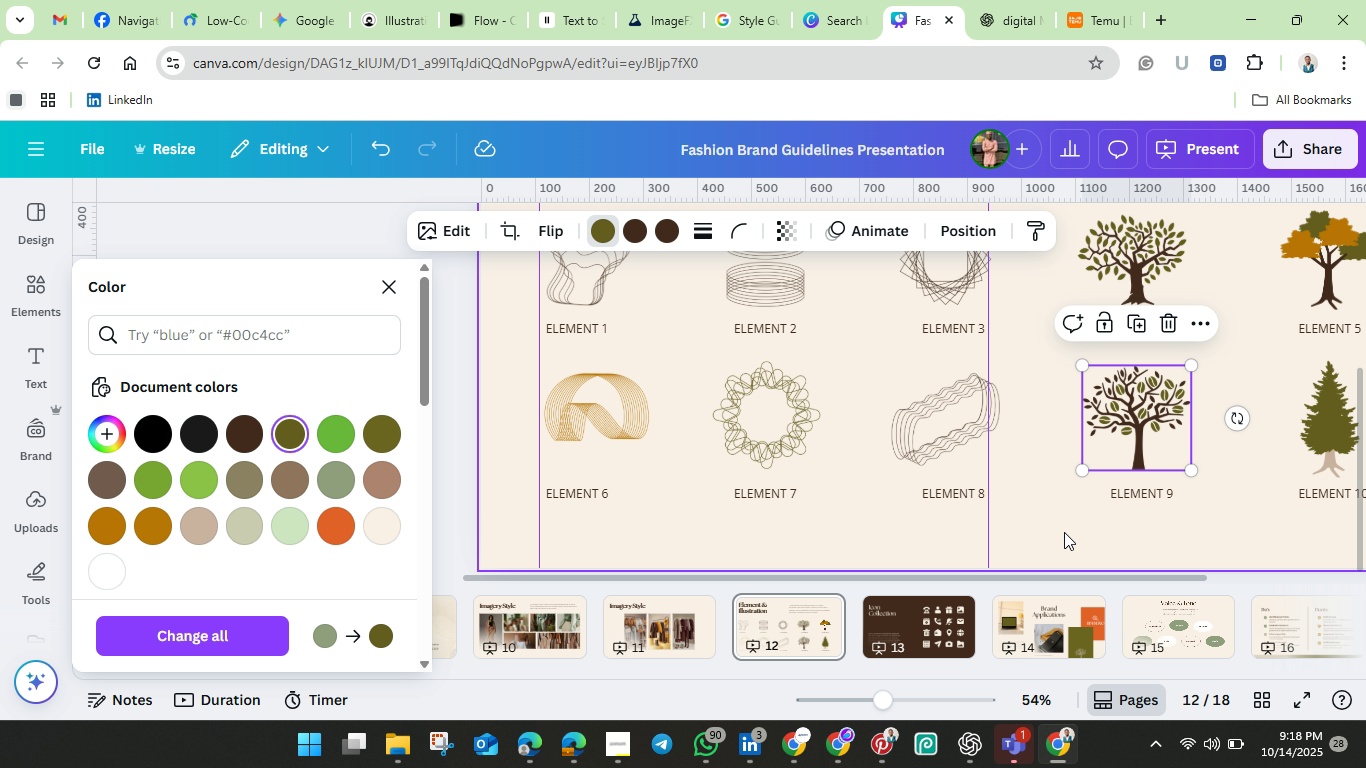 
left_click([1068, 533])
 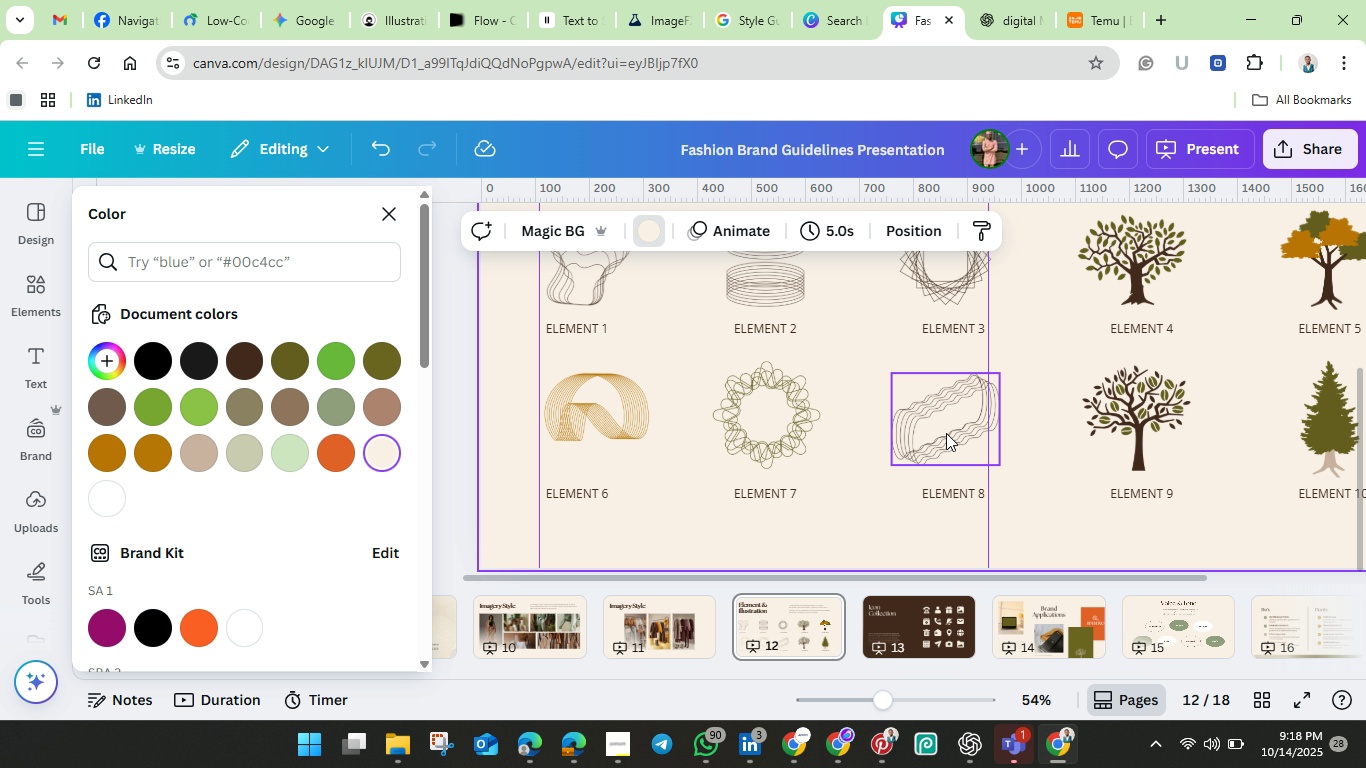 
wait(6.93)
 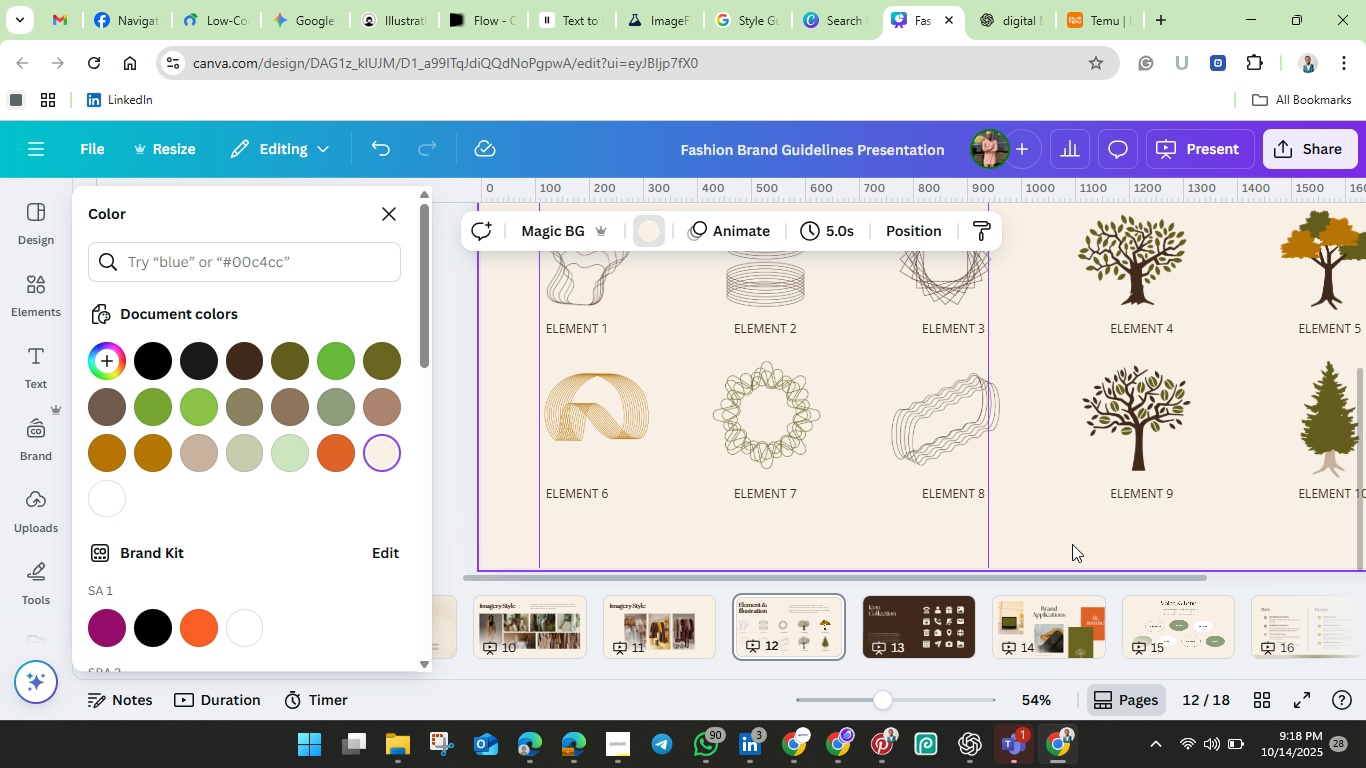 
left_click([783, 289])
 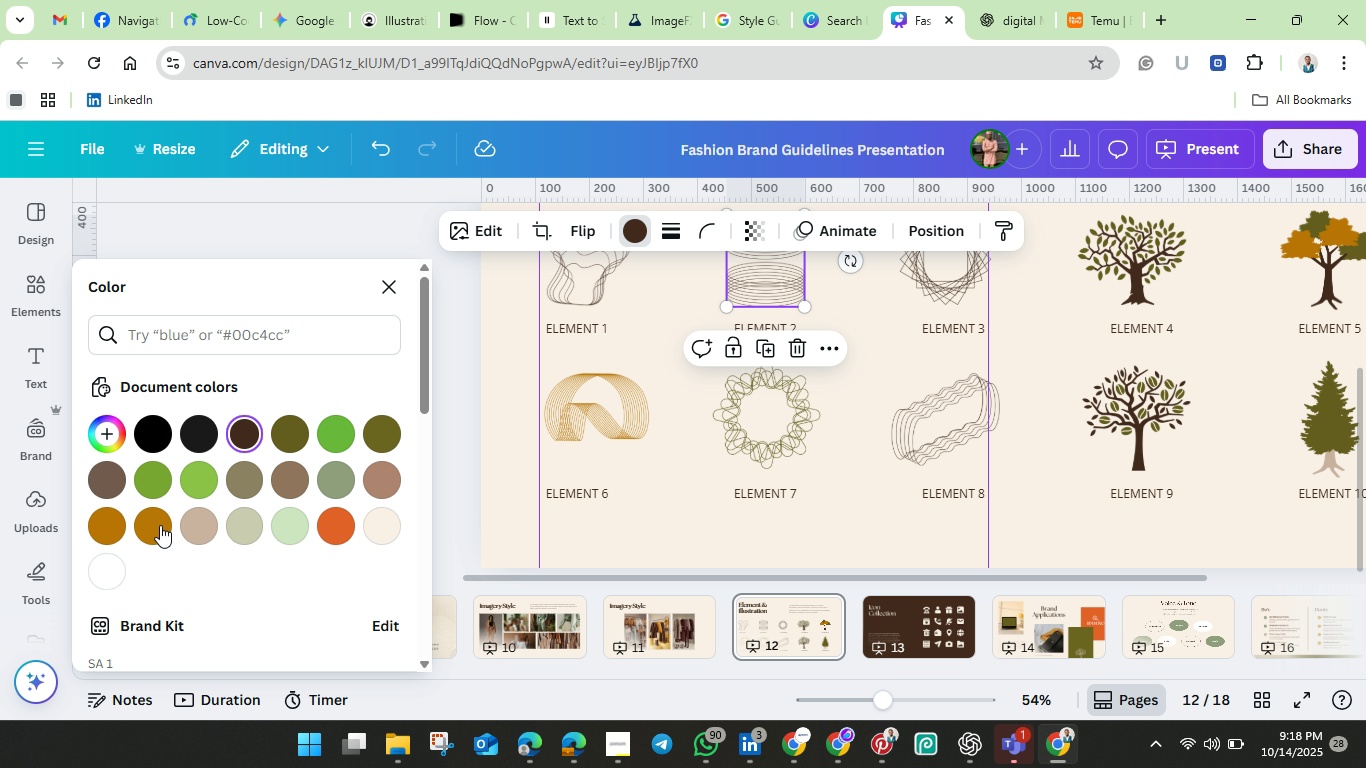 
mouse_move([151, 517])
 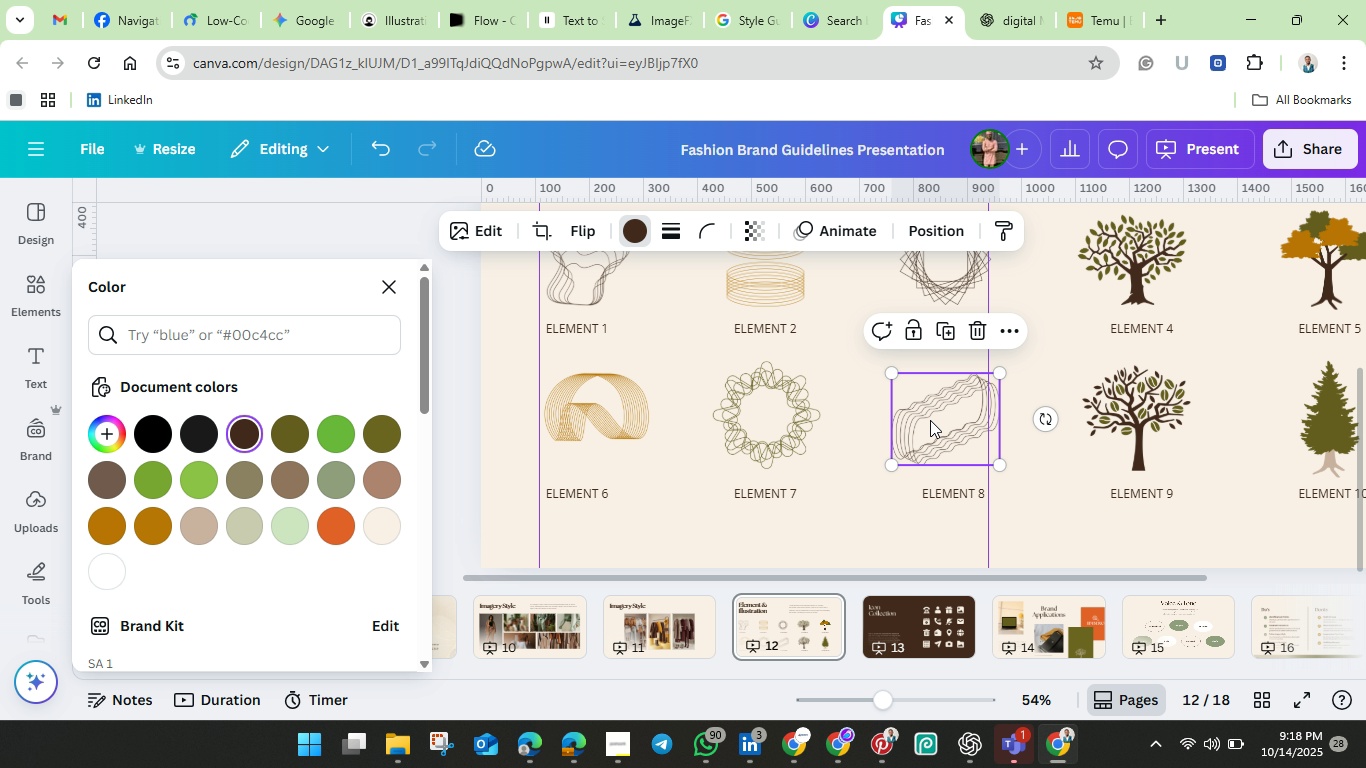 
left_click([930, 420])
 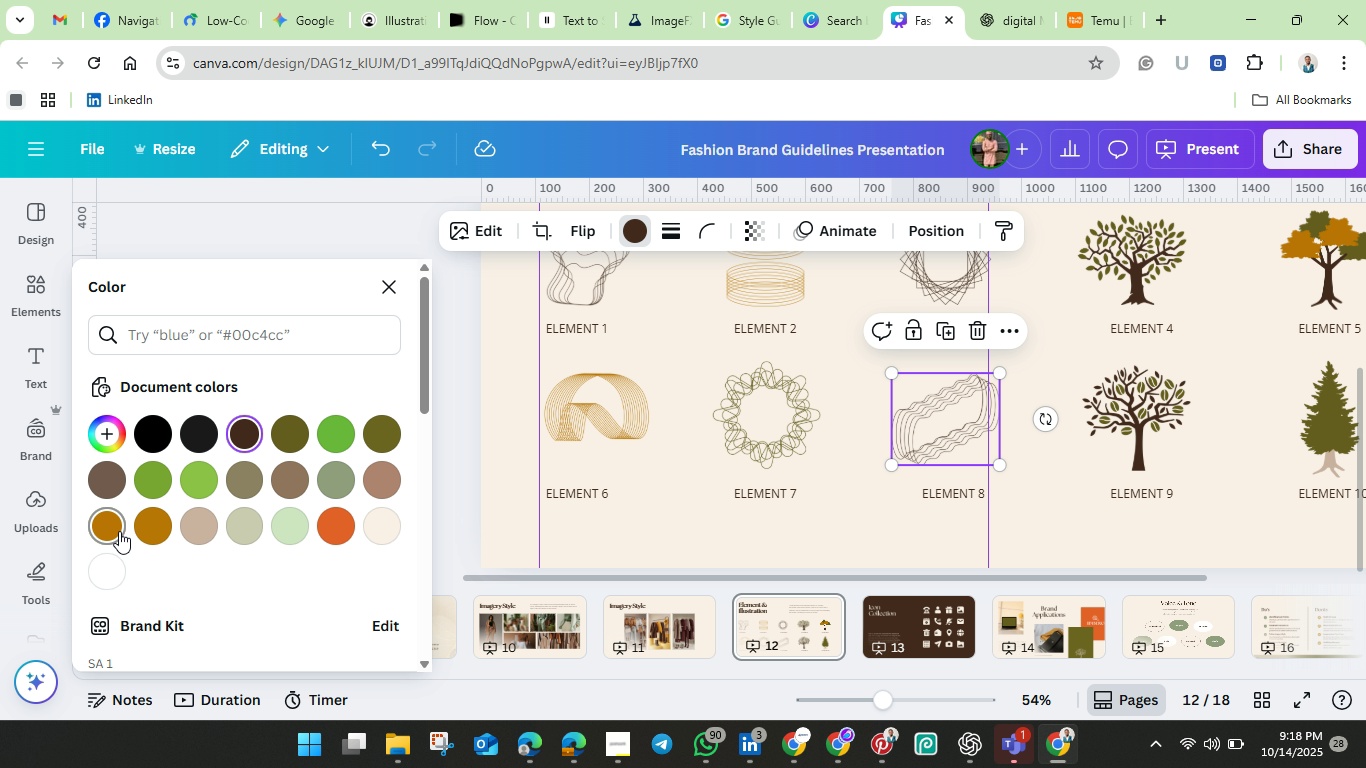 
left_click([107, 522])
 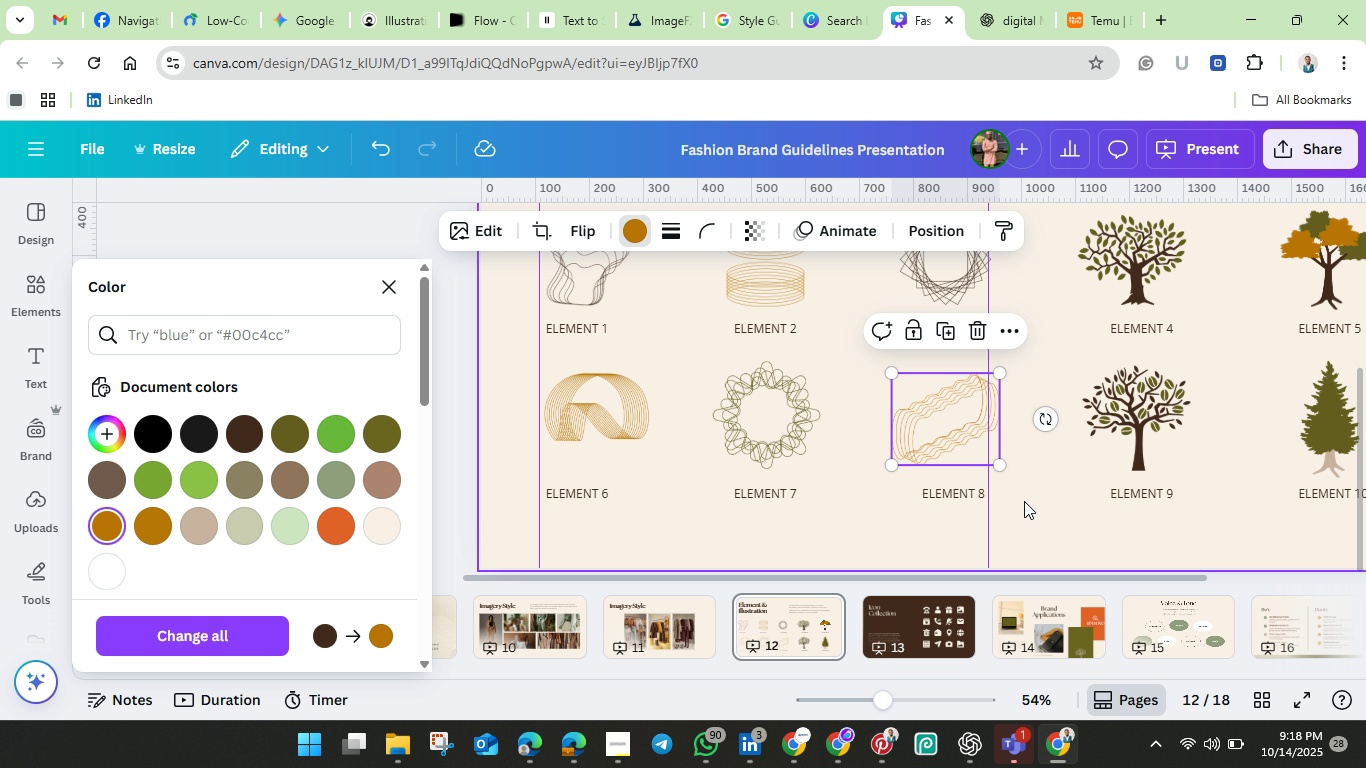 
left_click([1038, 502])
 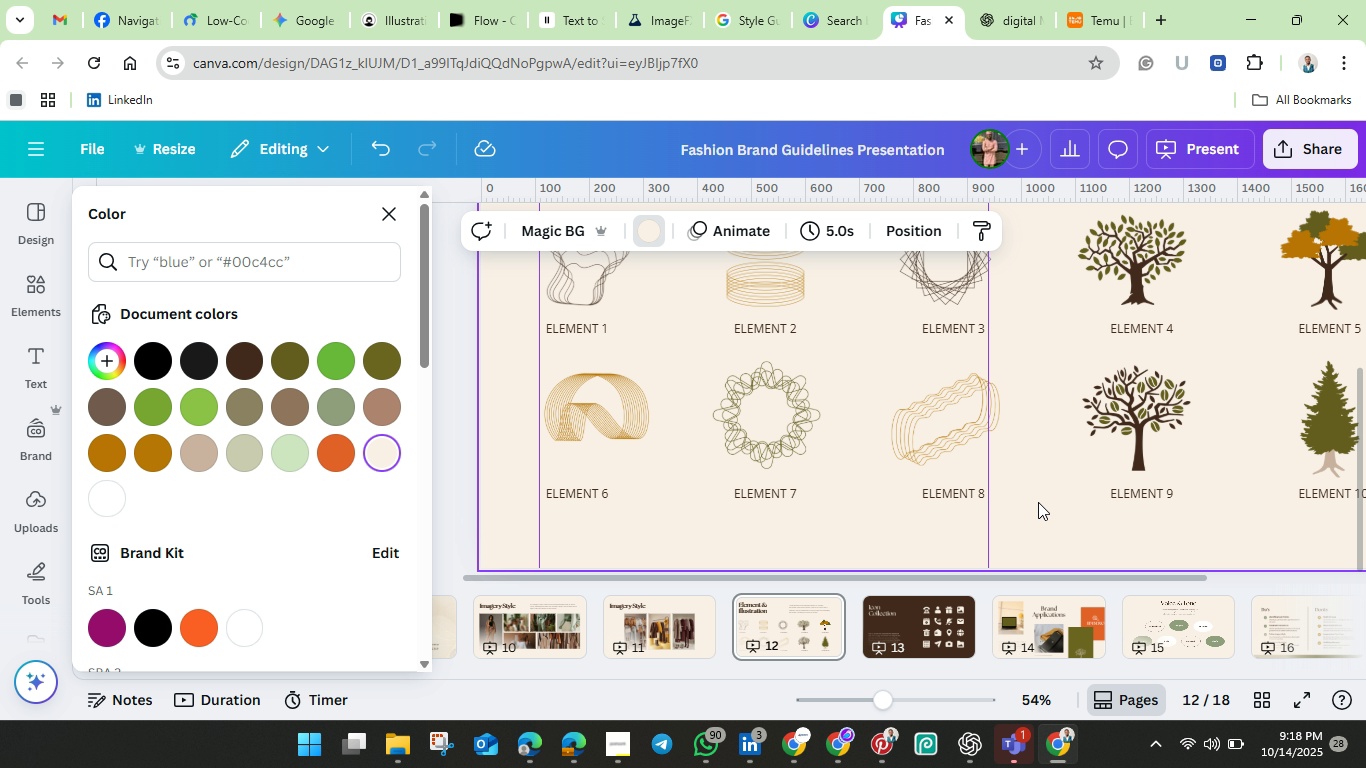 
left_click([1038, 502])
 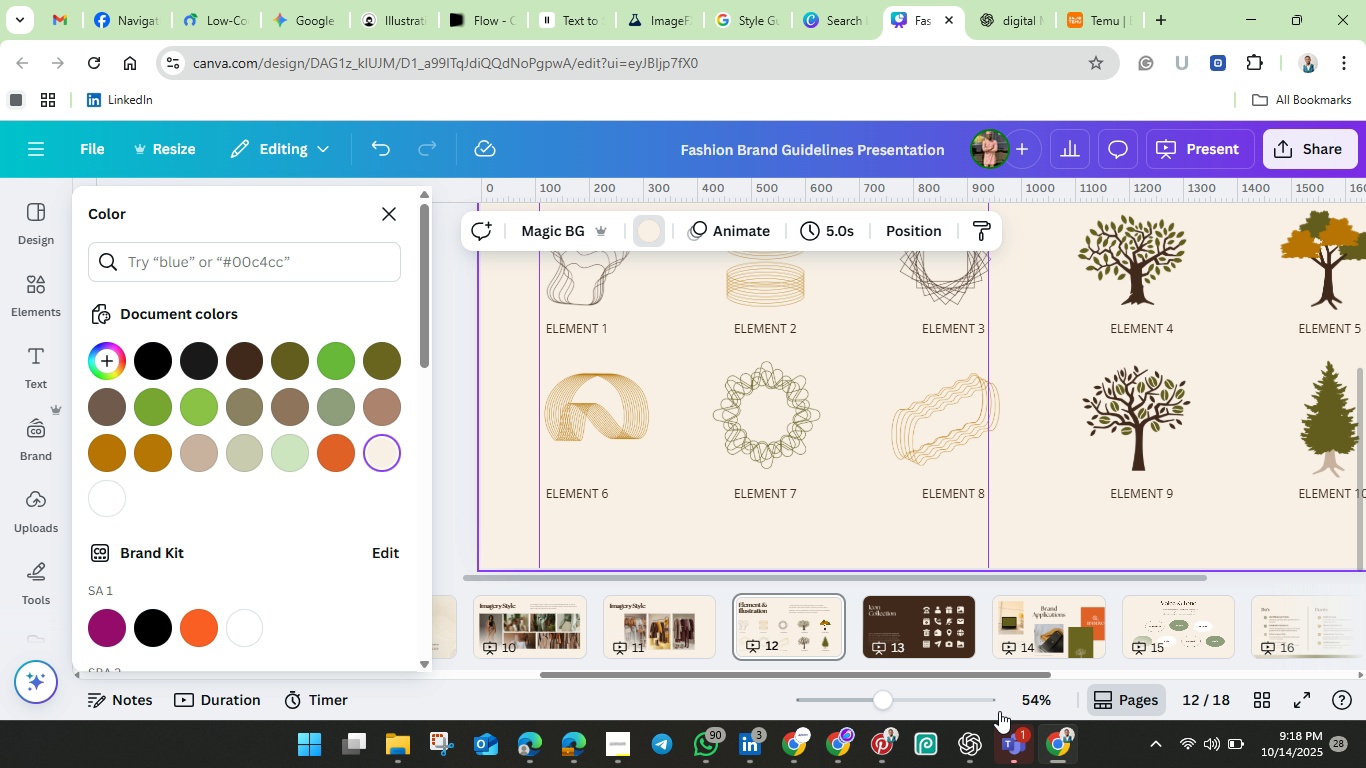 
mouse_move([865, 741])
 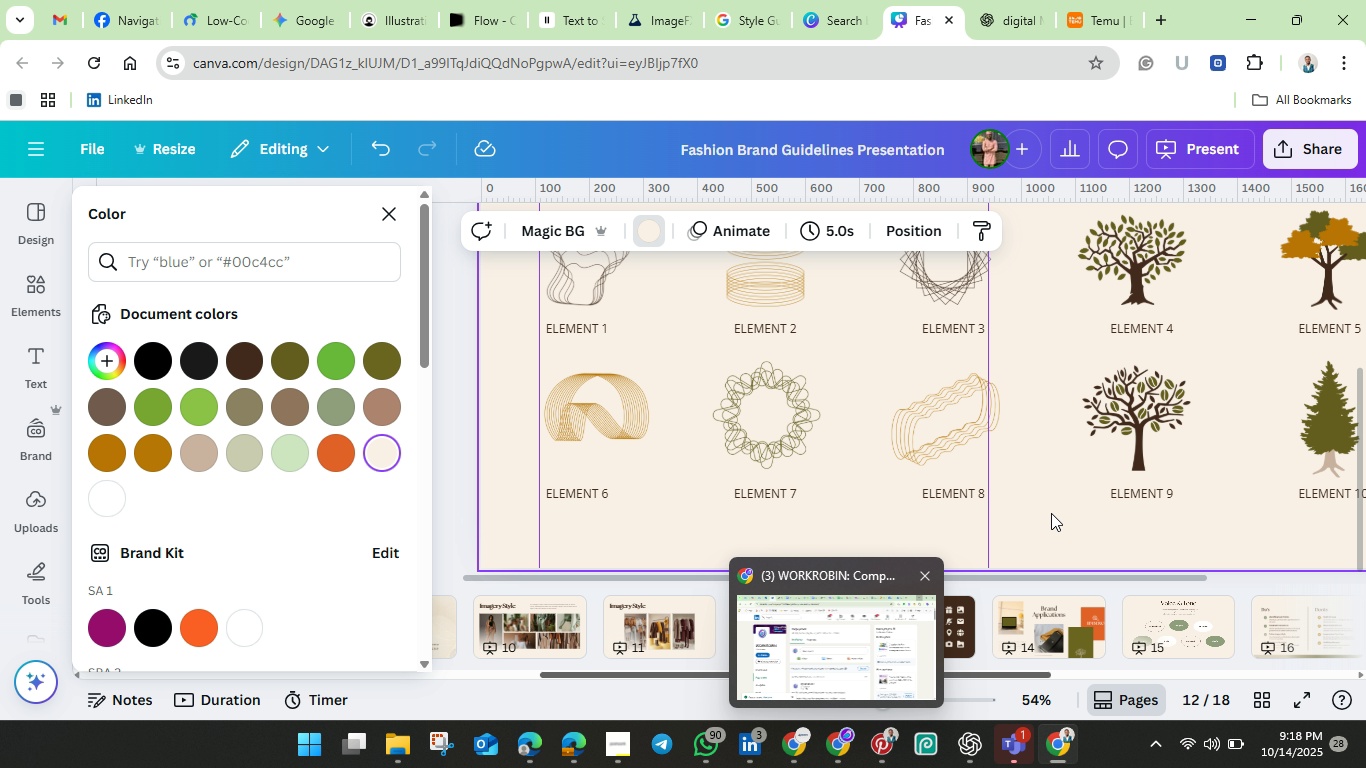 
mouse_move([1073, 506])
 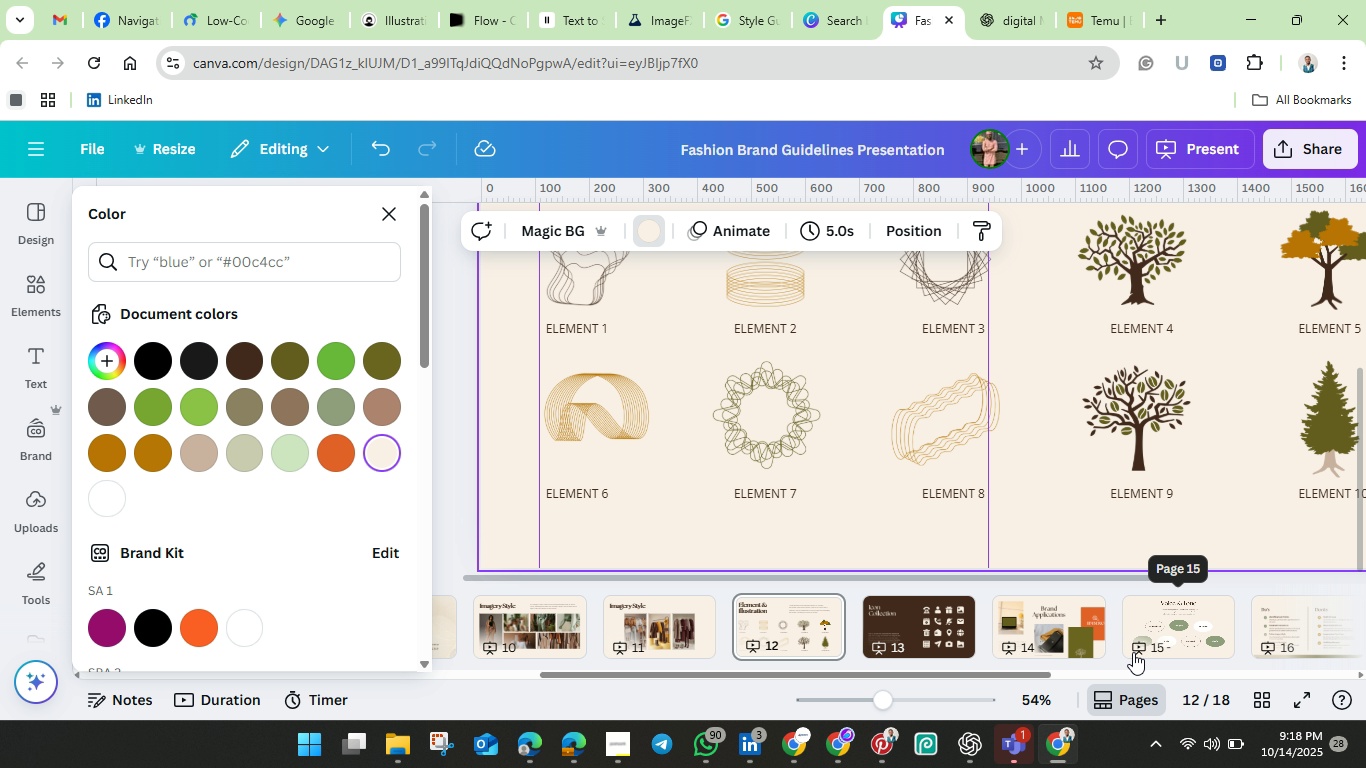 
scroll: coordinate [1133, 652], scroll_direction: up, amount: 1.0
 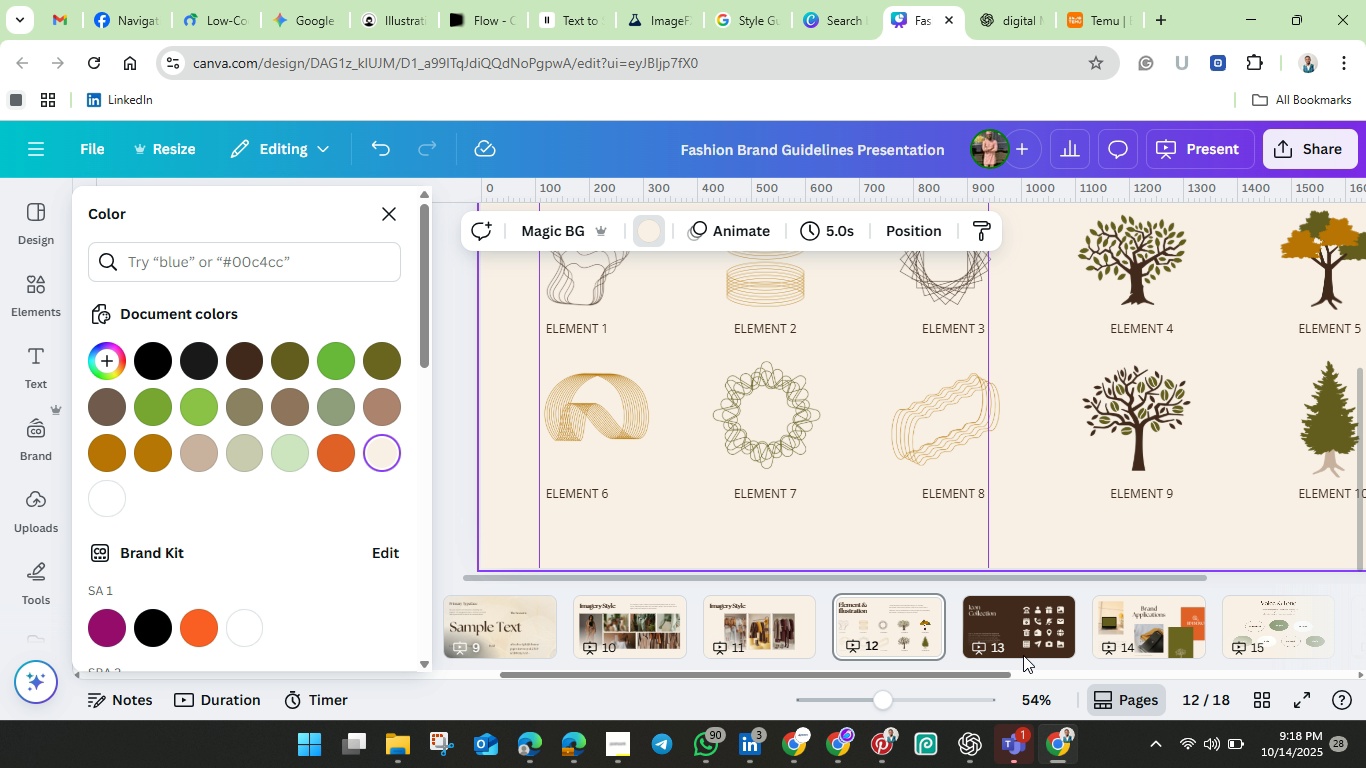 
left_click([1021, 633])
 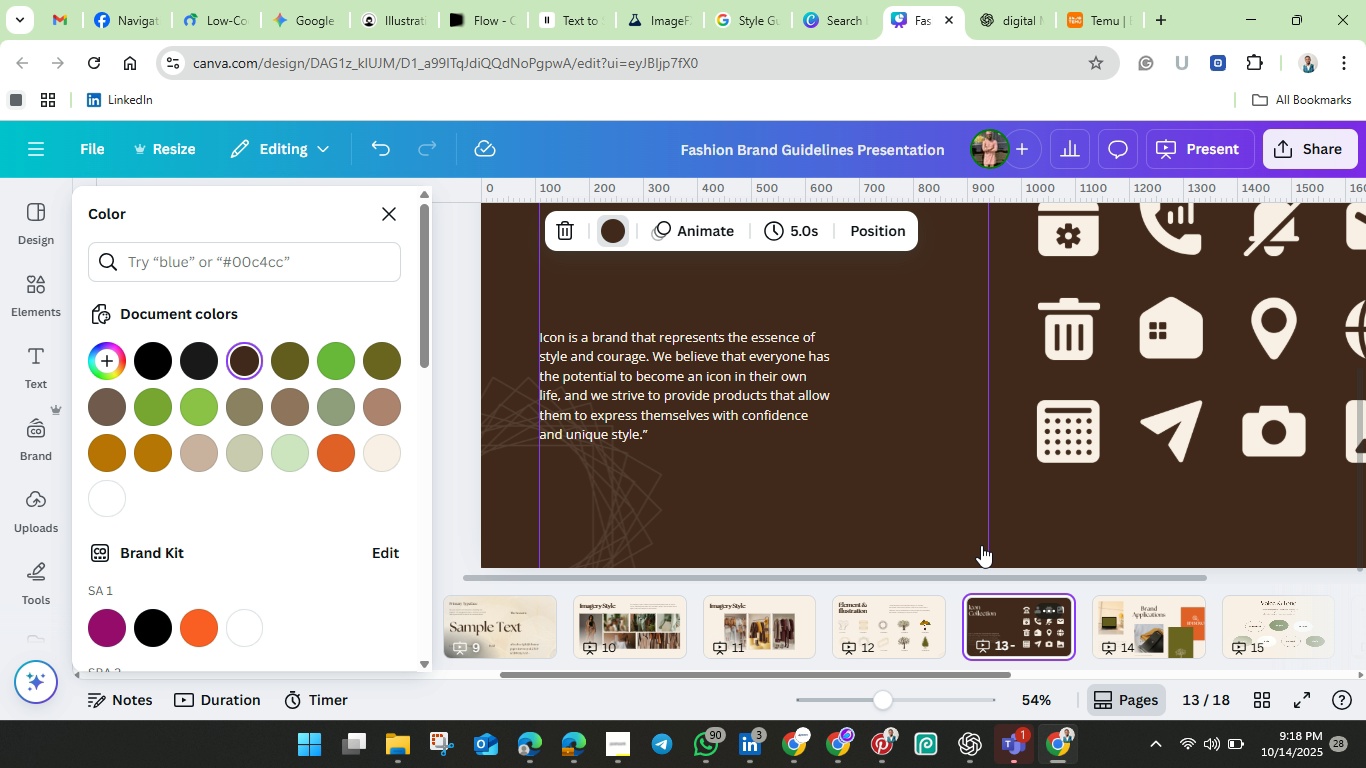 
scroll: coordinate [971, 491], scroll_direction: up, amount: 3.0
 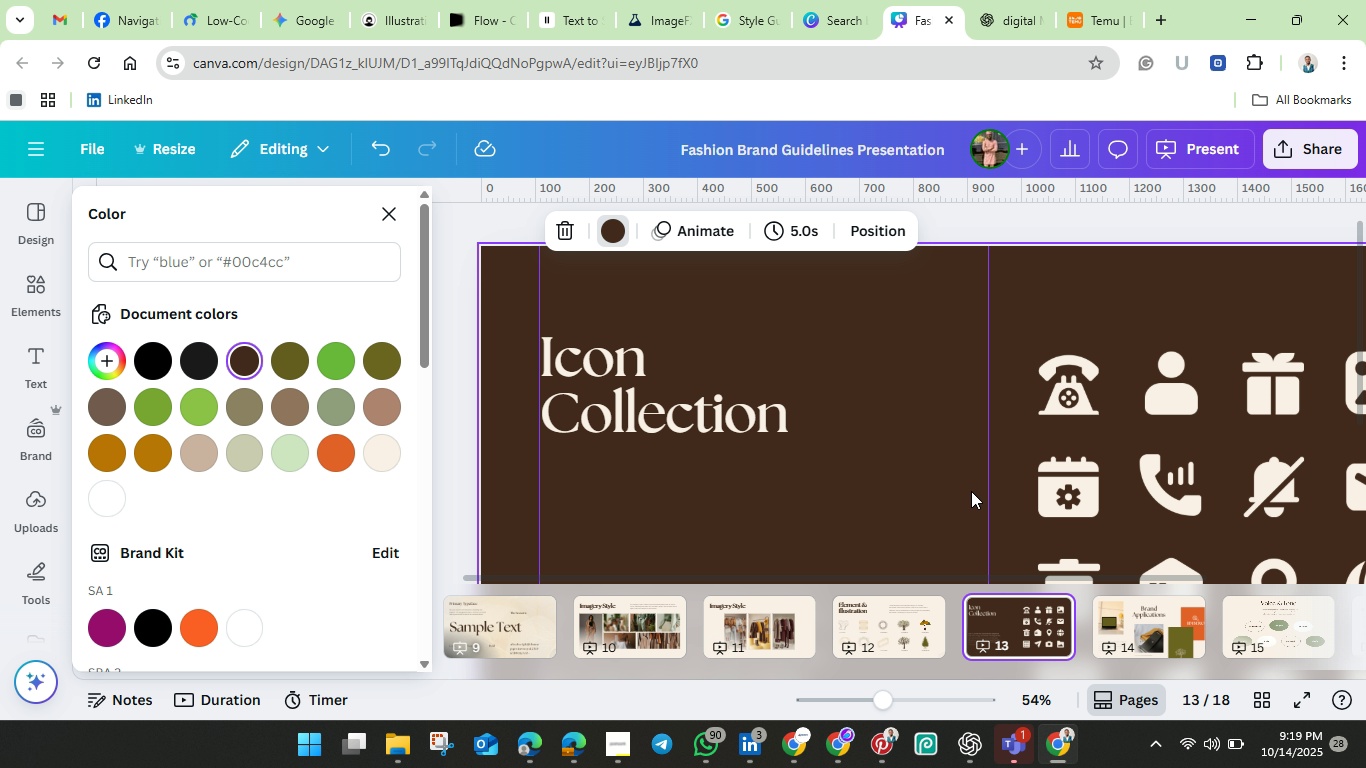 
scroll: coordinate [971, 491], scroll_direction: down, amount: 1.0
 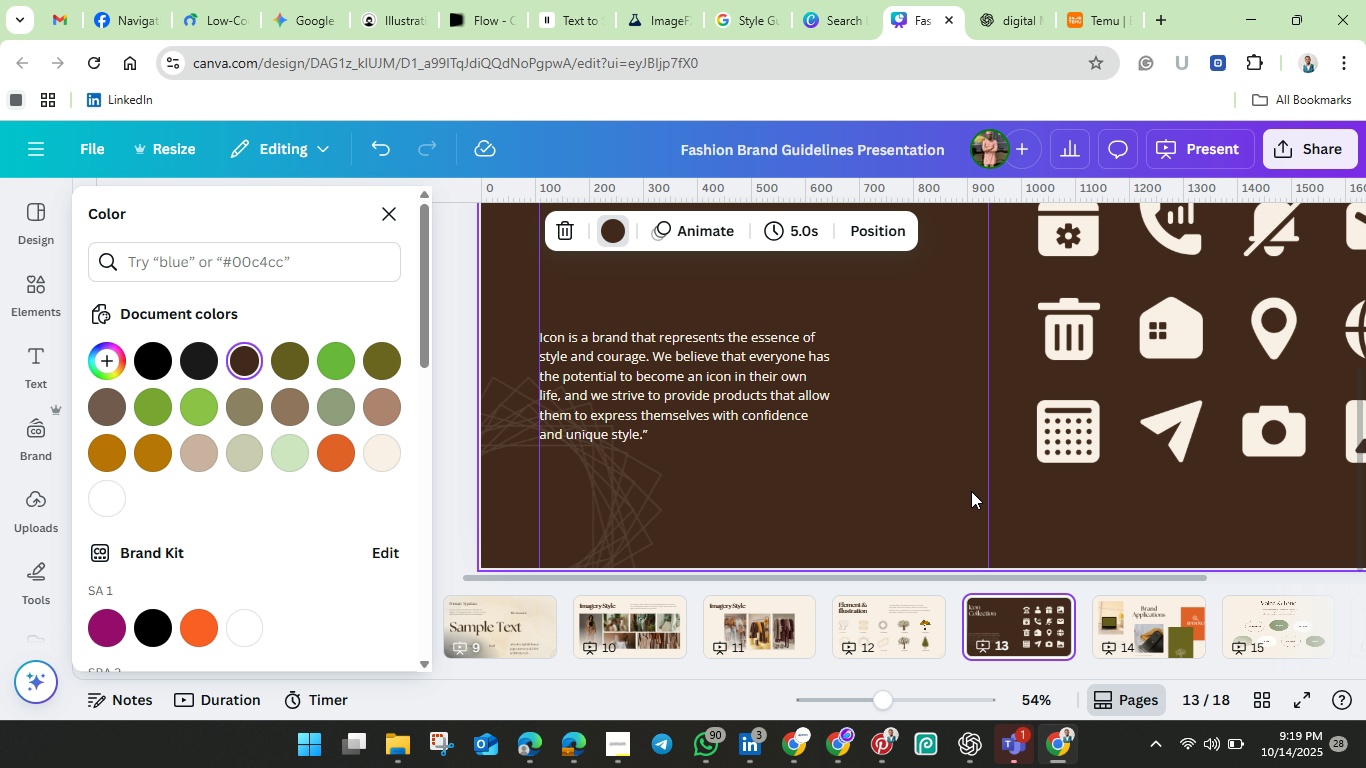 
scroll: coordinate [969, 490], scroll_direction: up, amount: 2.0
 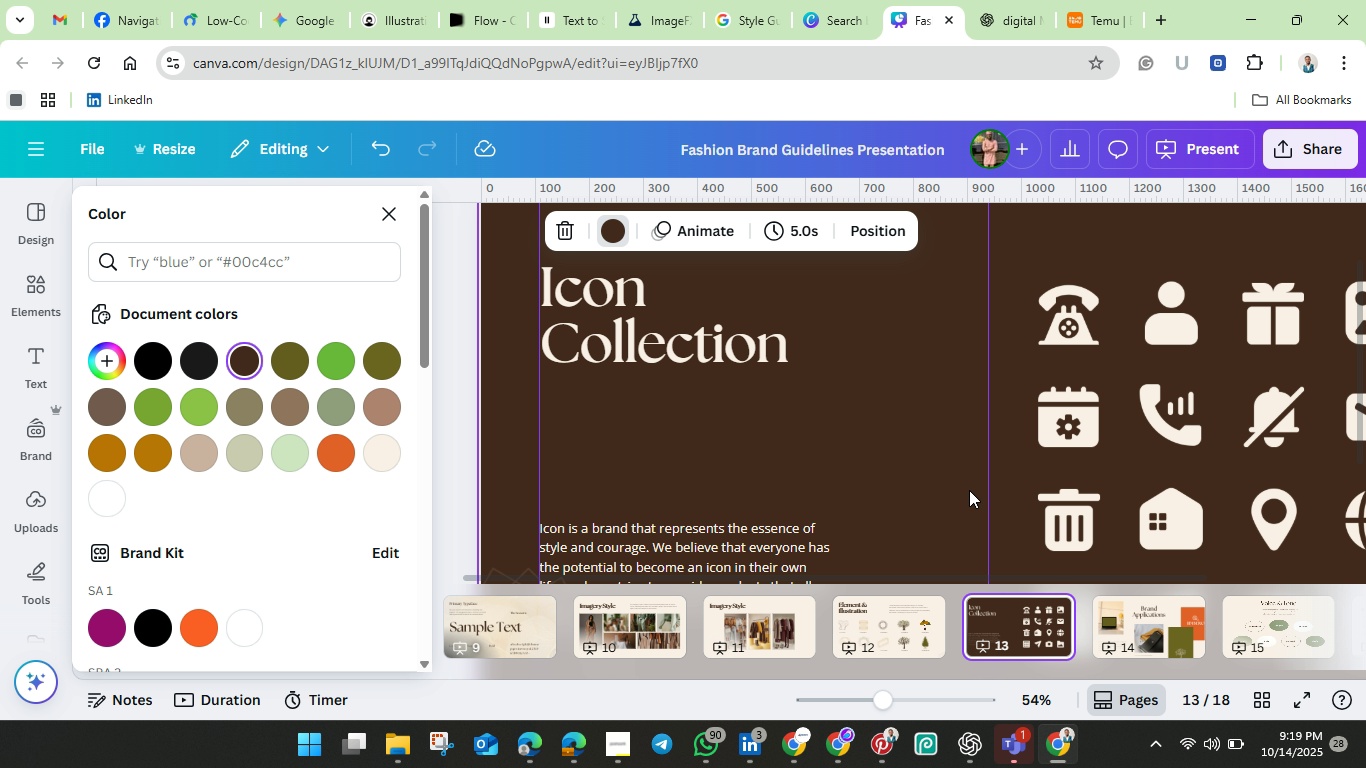 
scroll: coordinate [969, 490], scroll_direction: down, amount: 2.0
 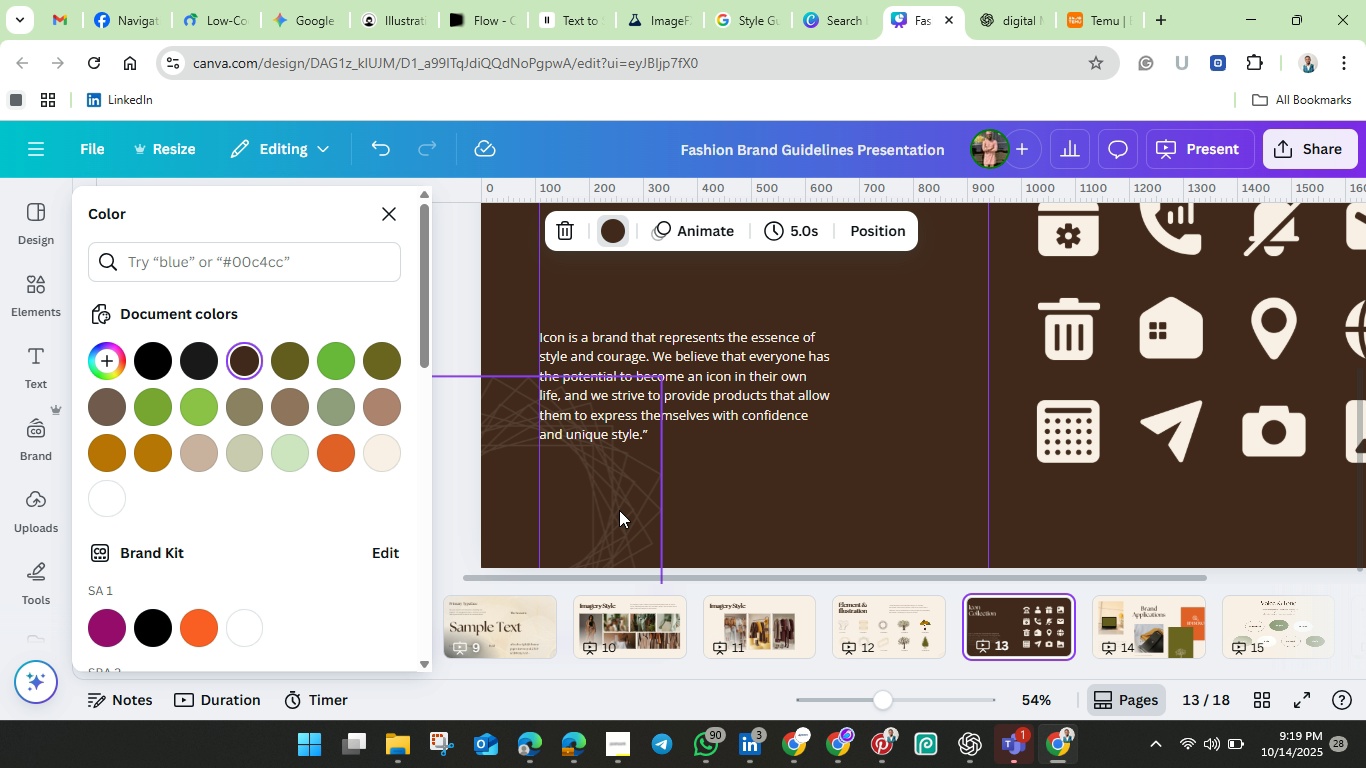 
left_click([617, 509])
 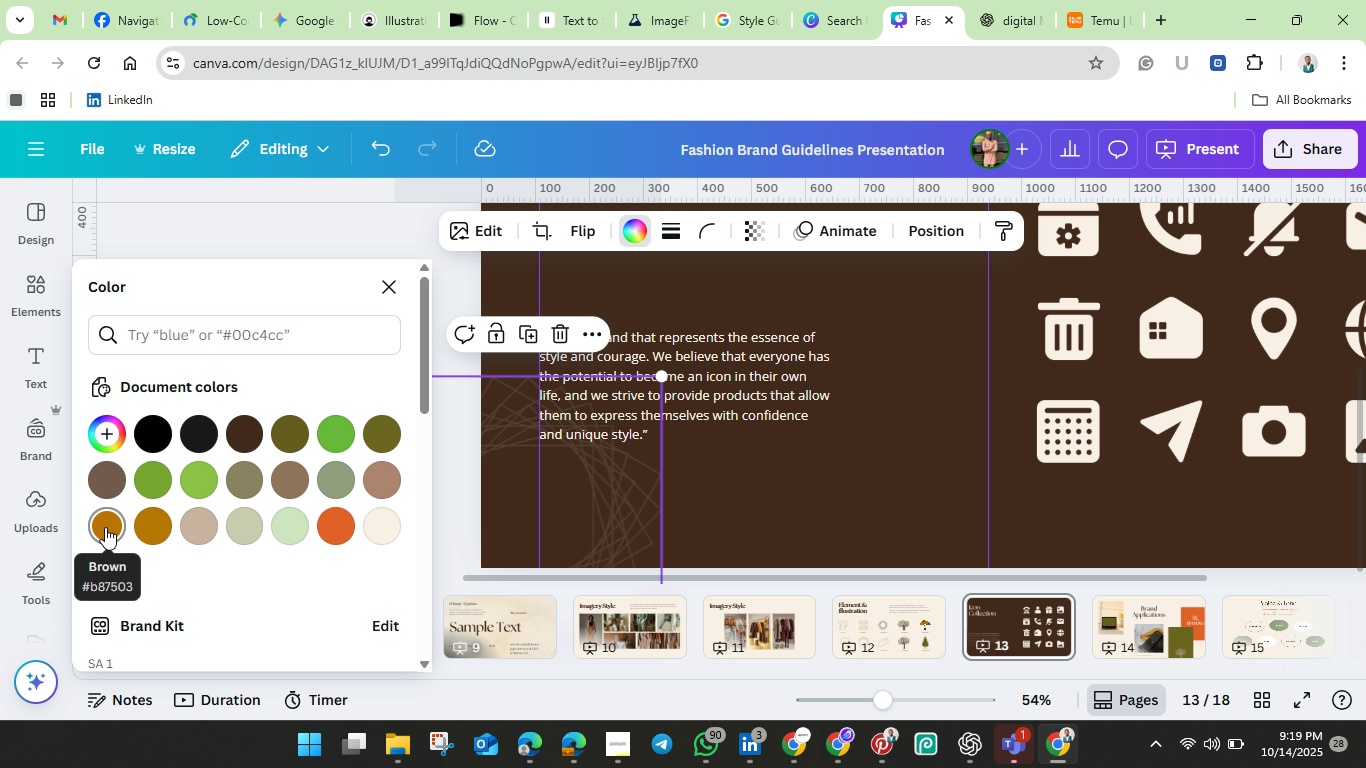 
left_click([105, 527])
 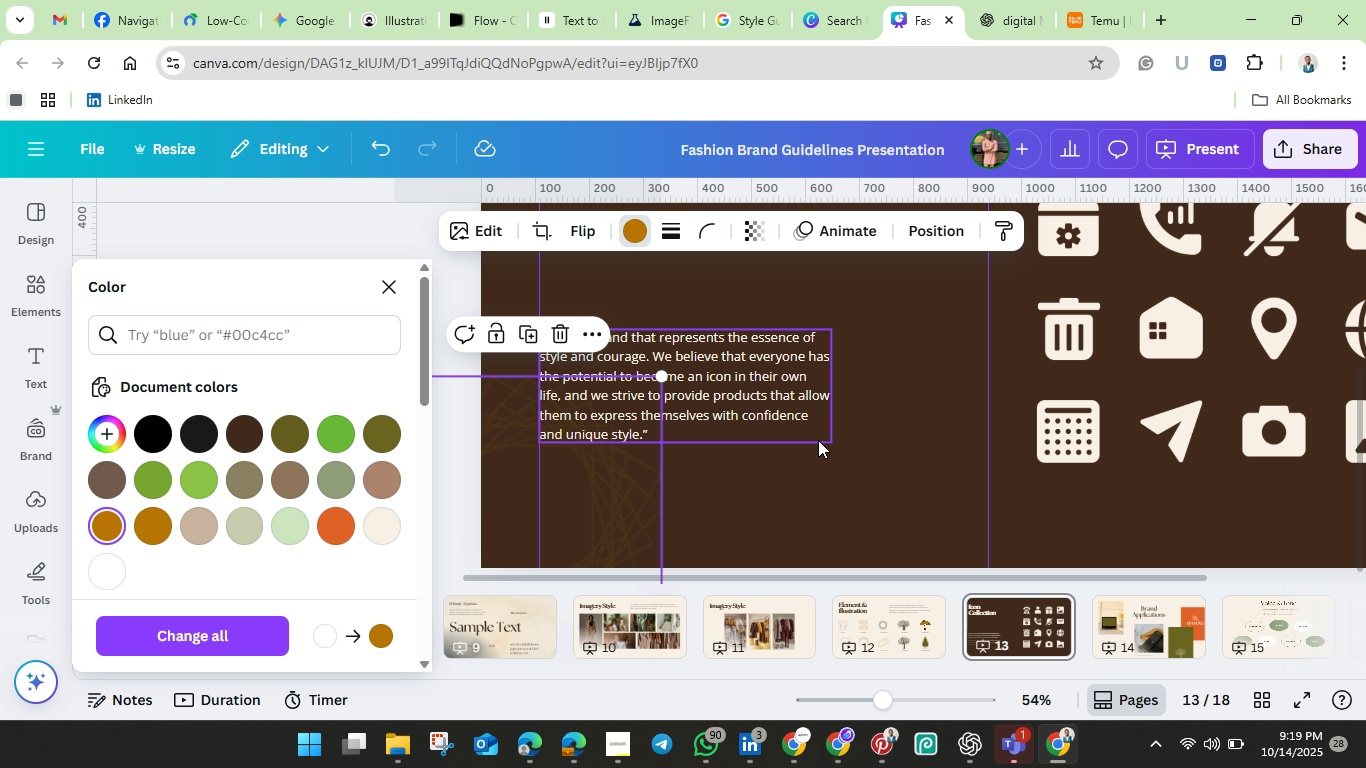 
wait(5.52)
 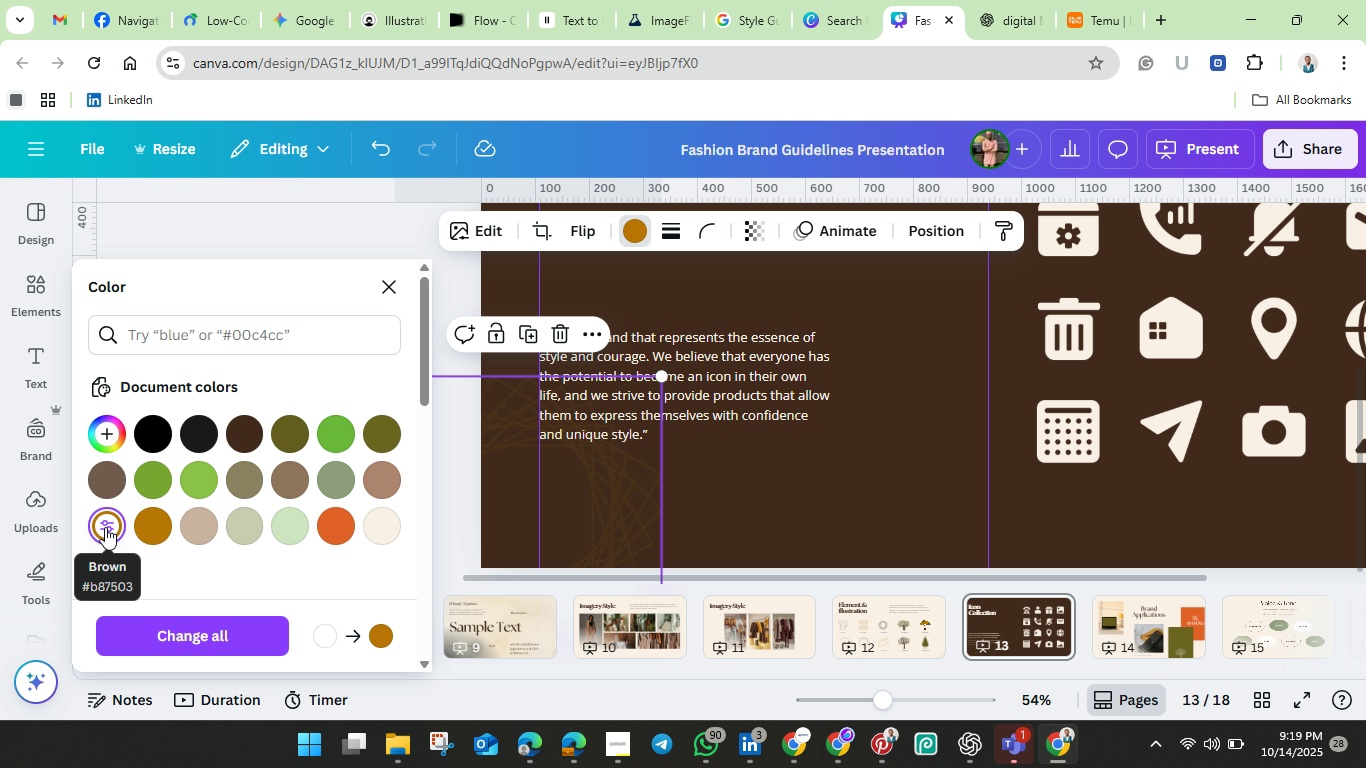 
left_click([847, 490])
 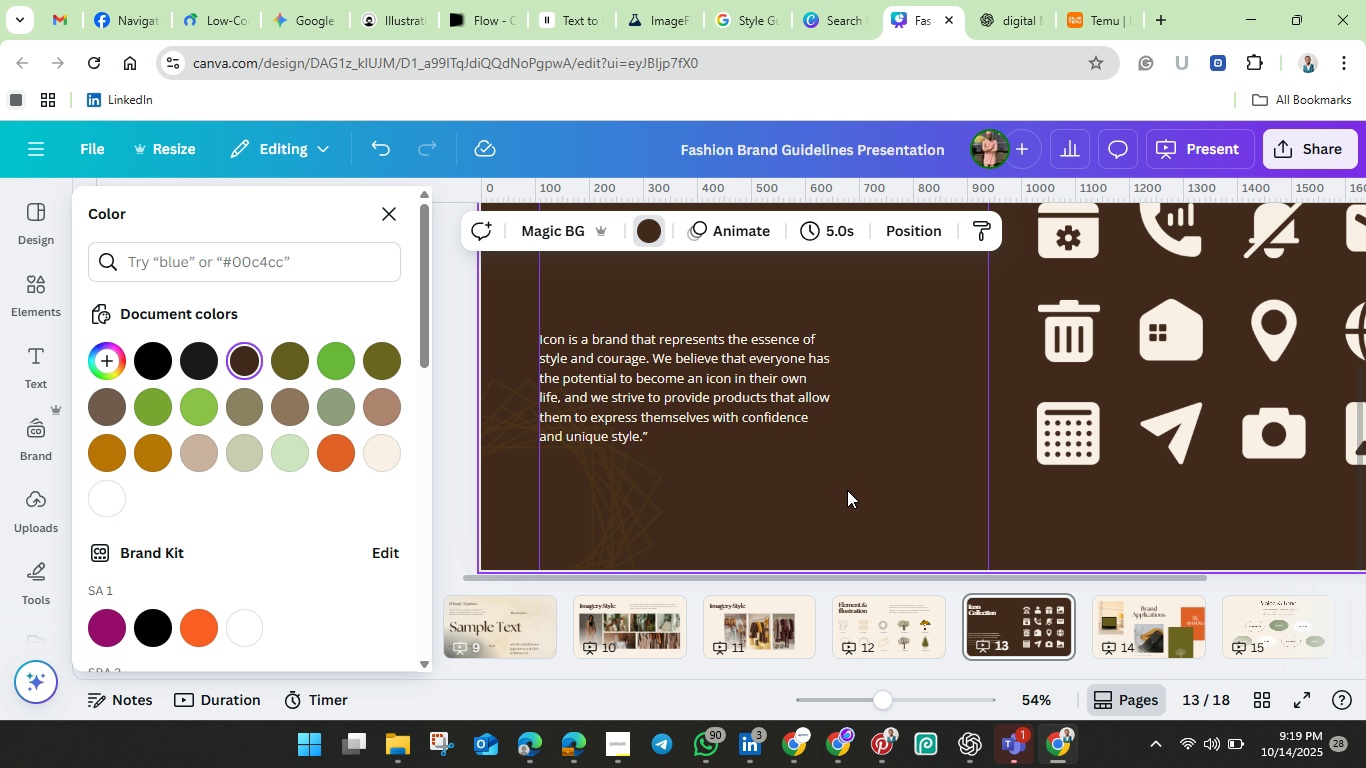 
scroll: coordinate [847, 490], scroll_direction: up, amount: 1.0
 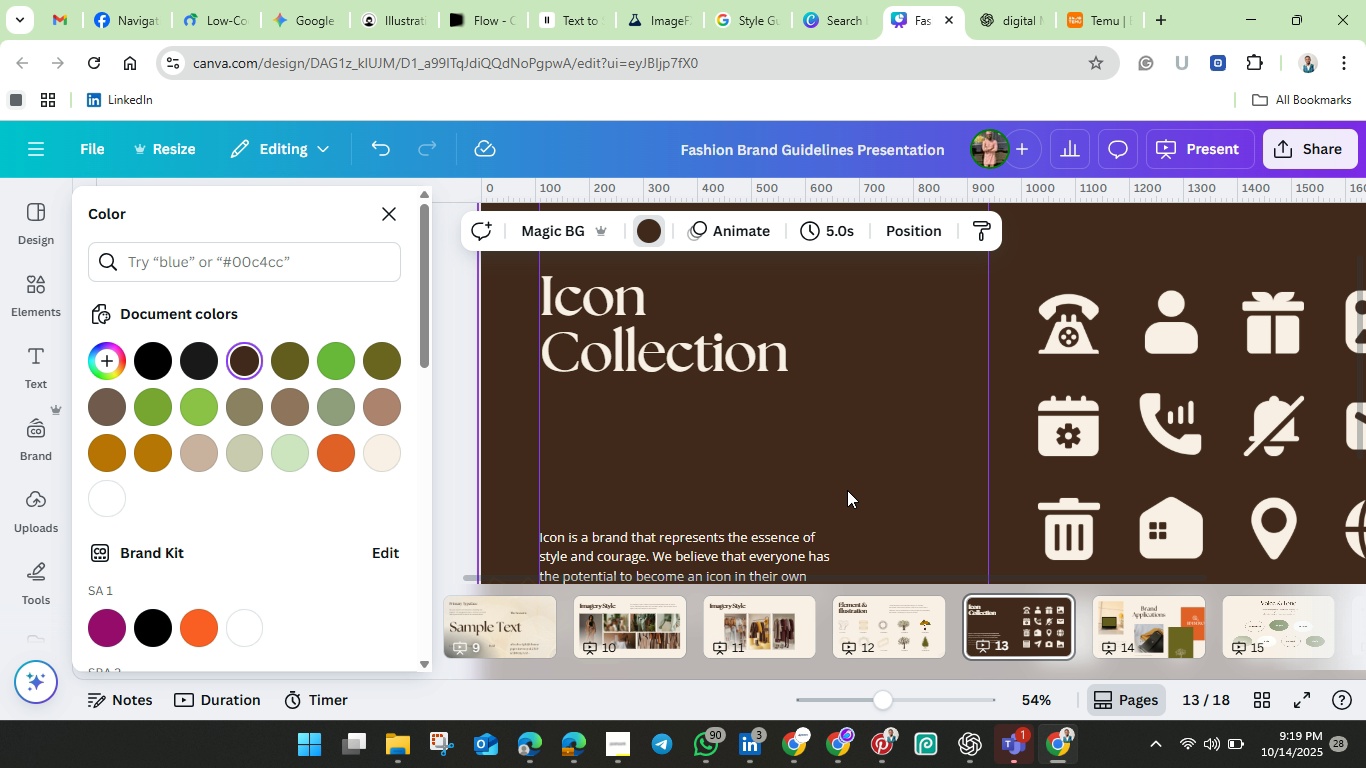 
scroll: coordinate [847, 490], scroll_direction: down, amount: 1.0
 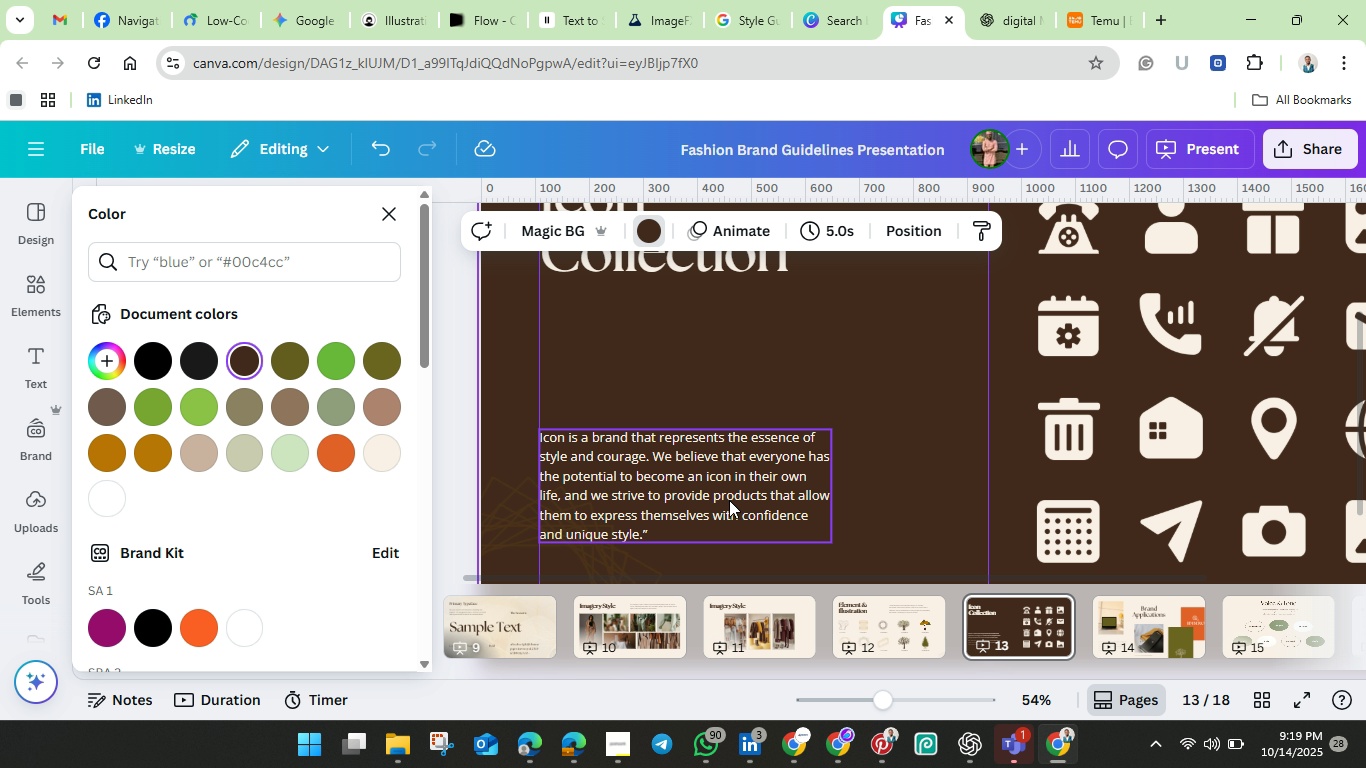 
left_click_drag(start_coordinate=[727, 500], to_coordinate=[462, 372])
 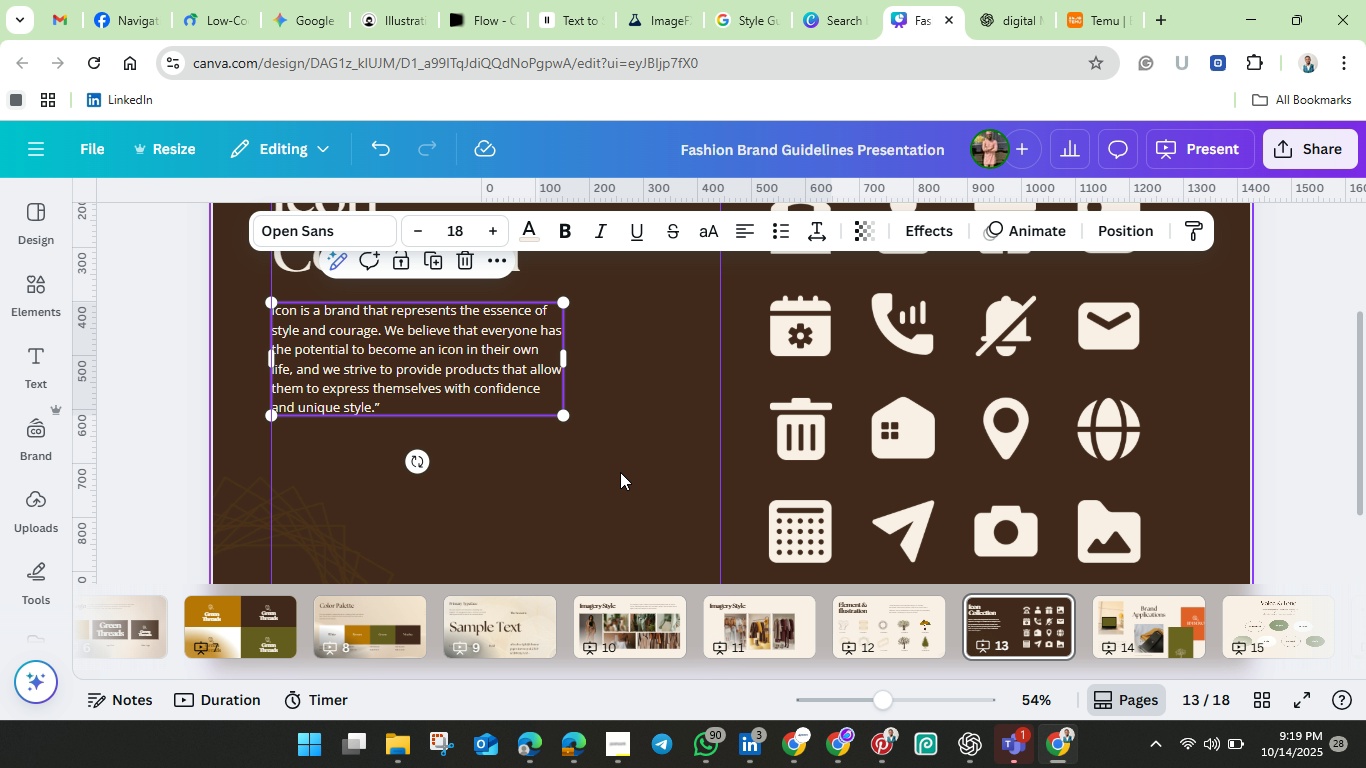 
scroll: coordinate [627, 476], scroll_direction: up, amount: 2.0
 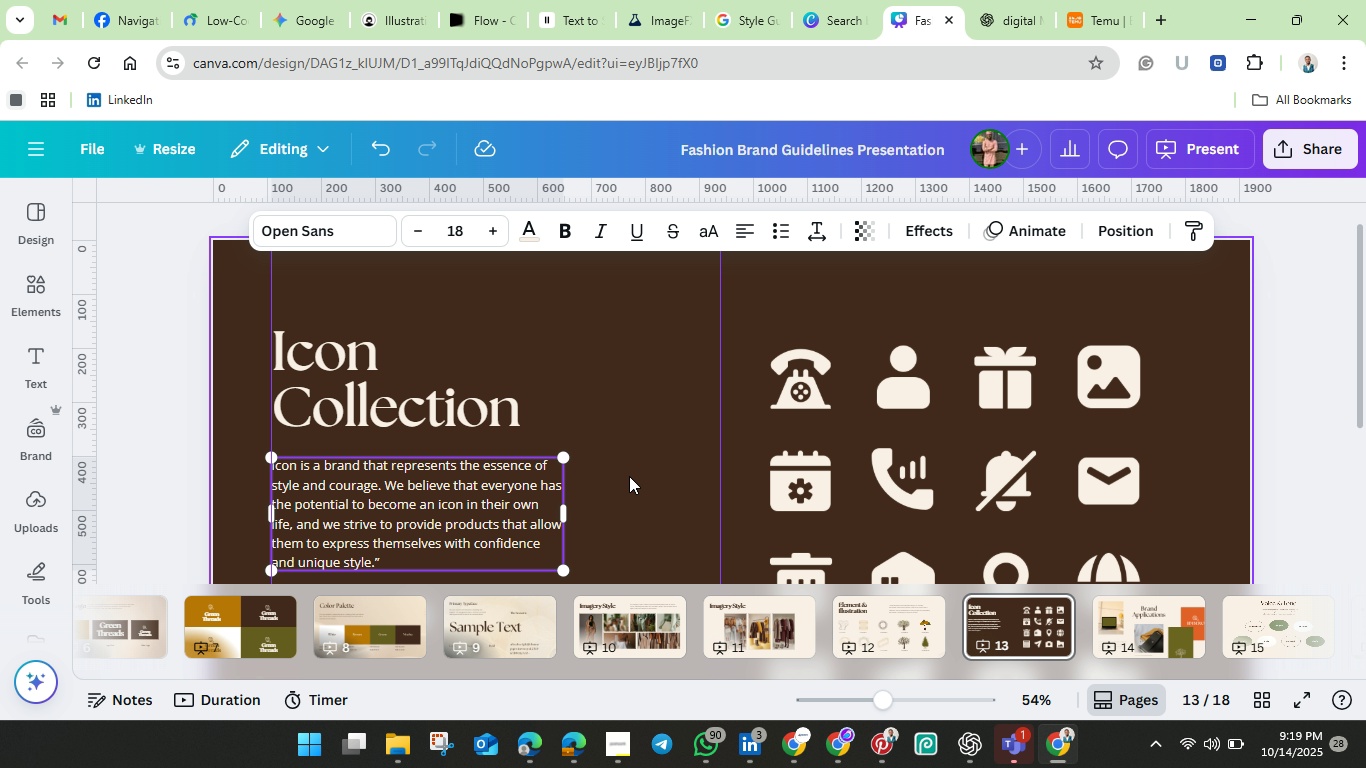 
scroll: coordinate [629, 476], scroll_direction: down, amount: 1.0
 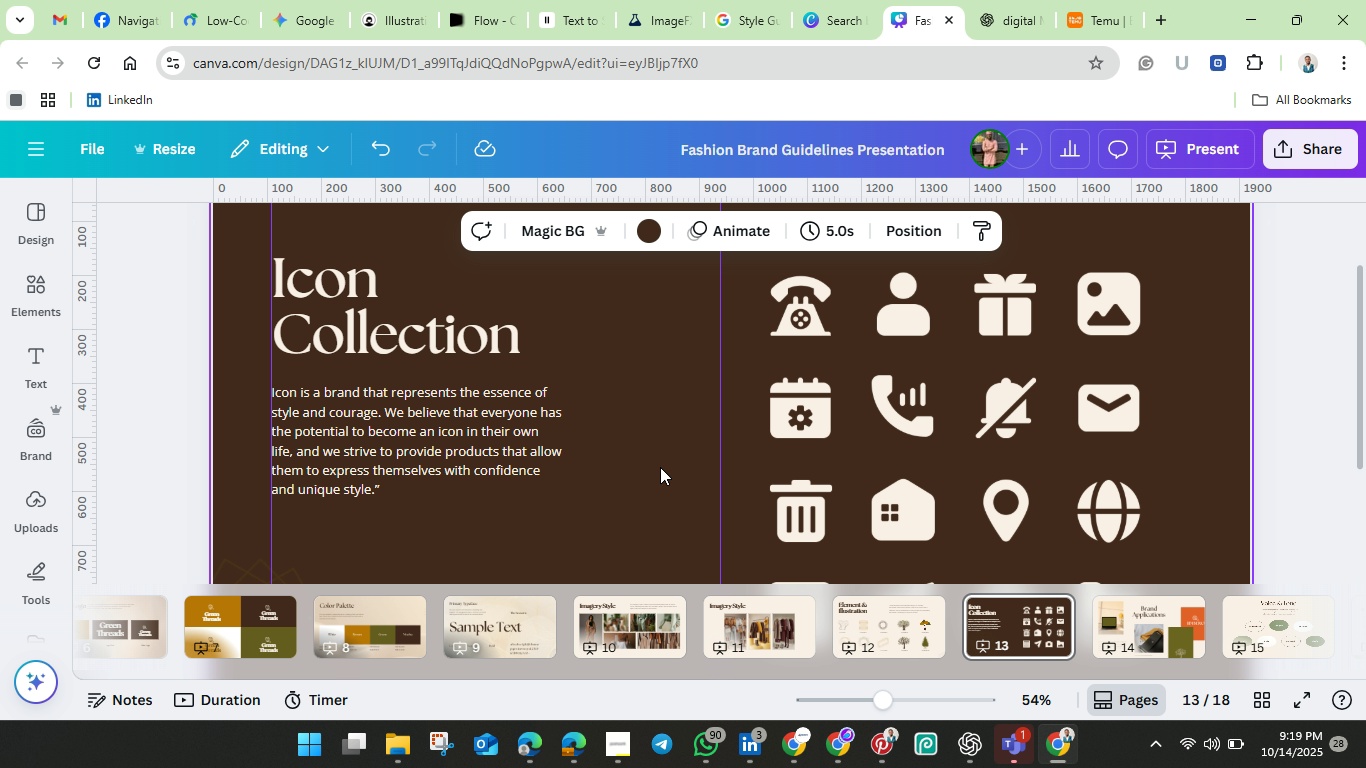 
left_click([660, 467])
 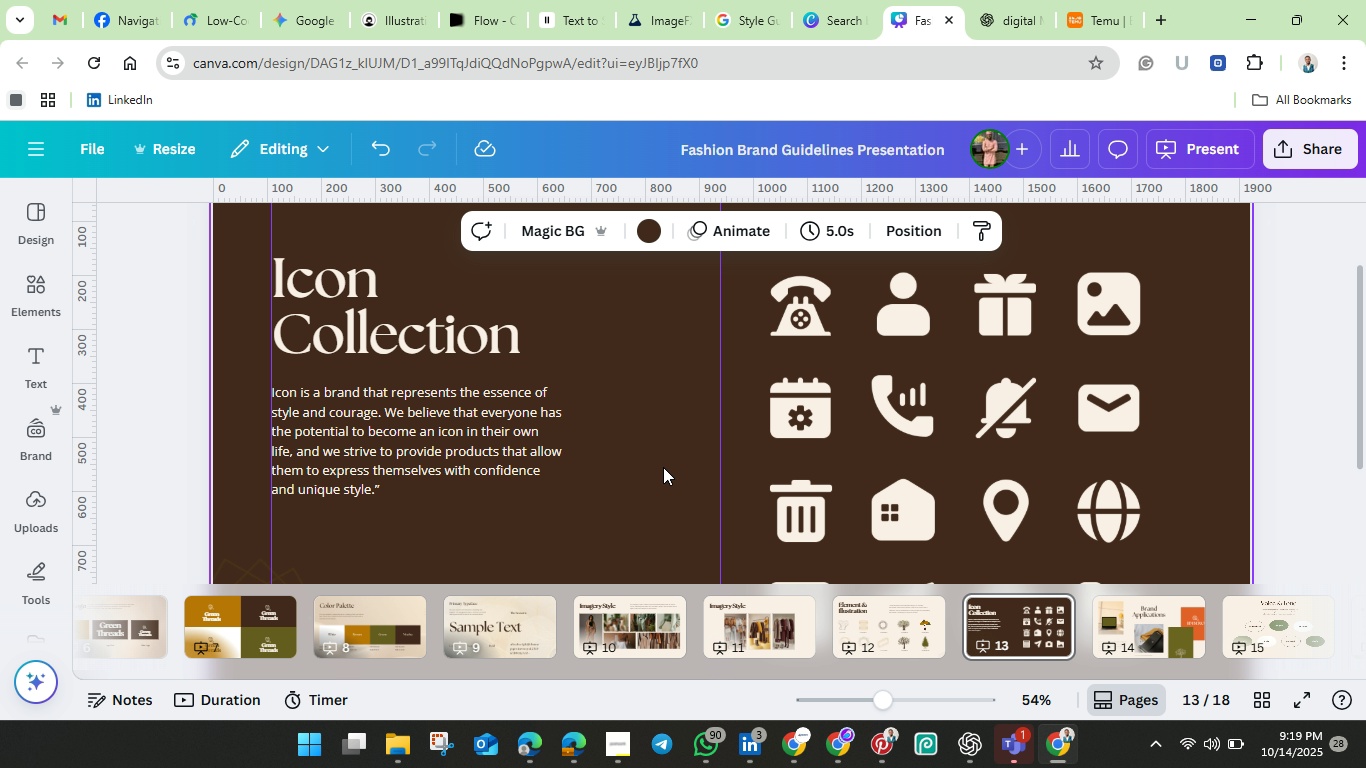 
scroll: coordinate [663, 467], scroll_direction: down, amount: 3.0
 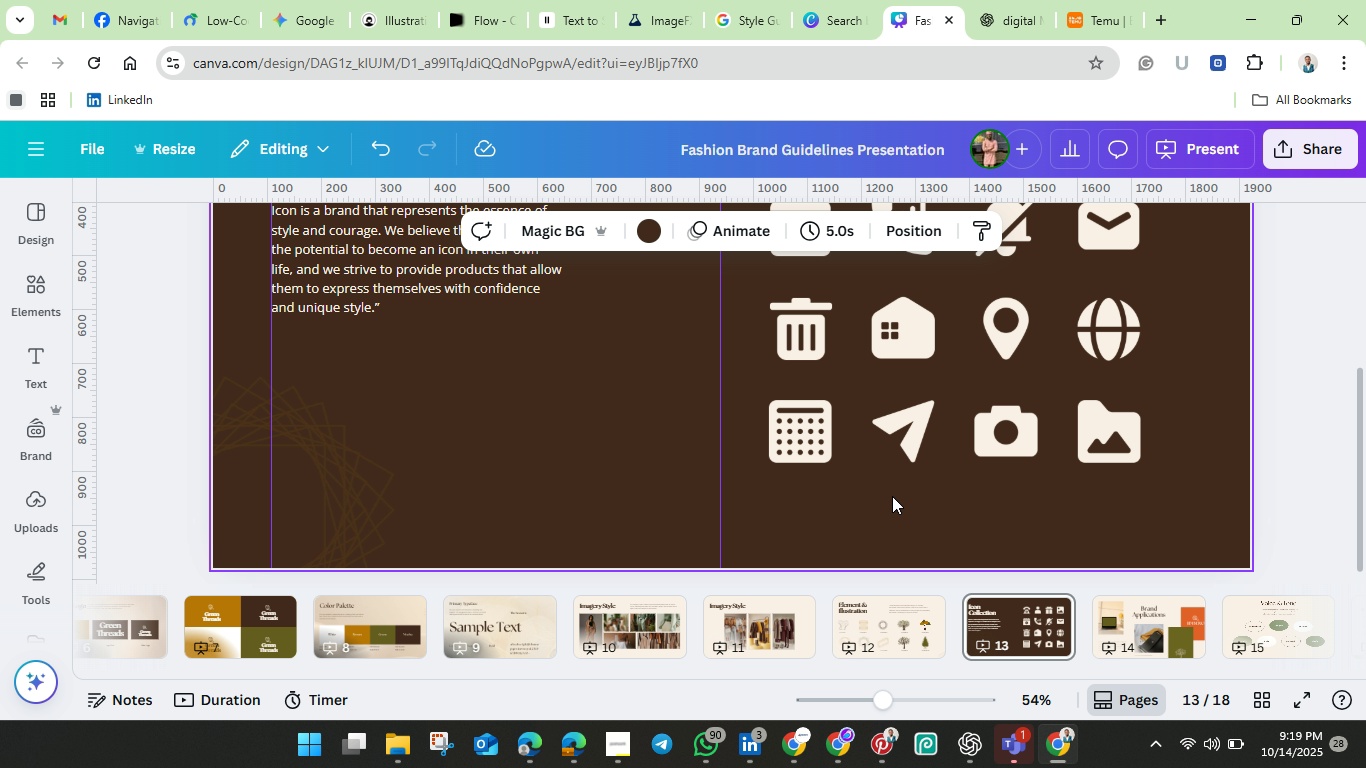 
scroll: coordinate [491, 458], scroll_direction: up, amount: 2.0
 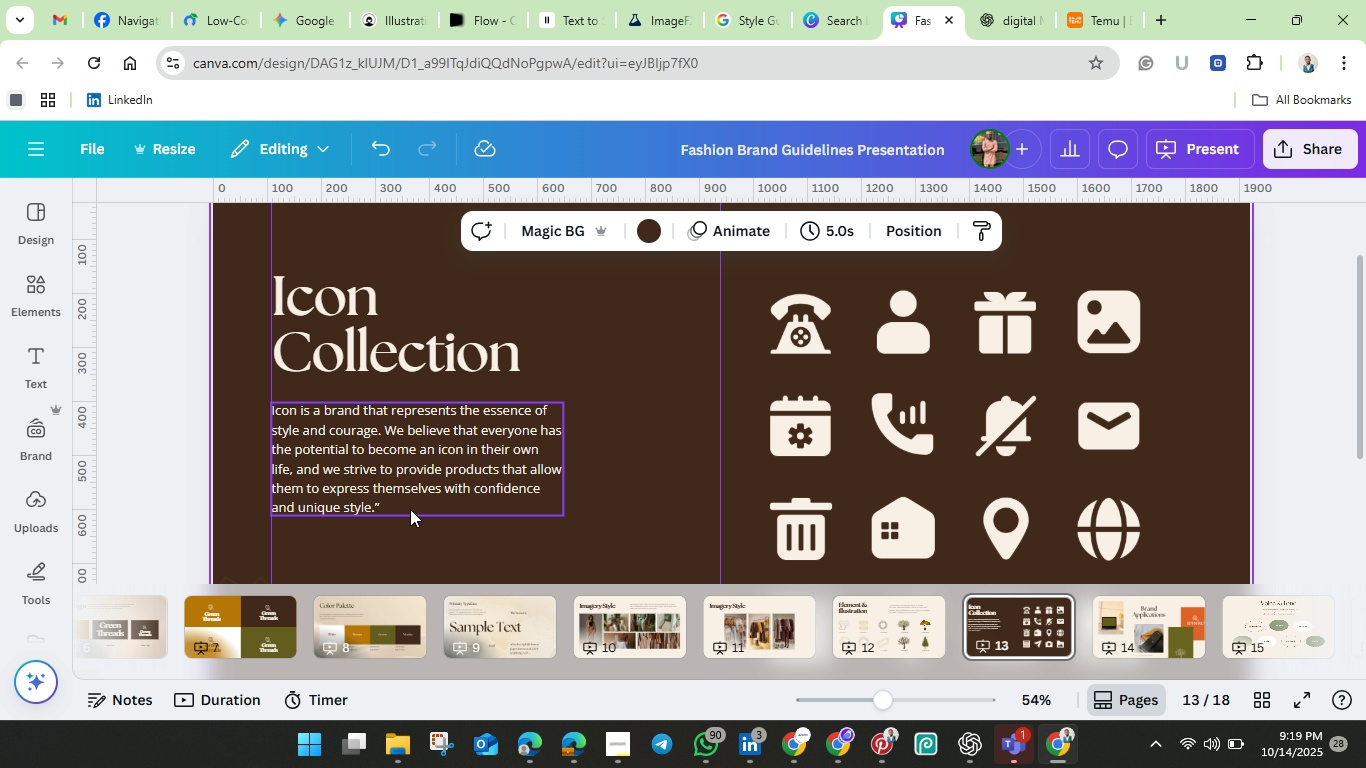 
double_click([410, 509])
 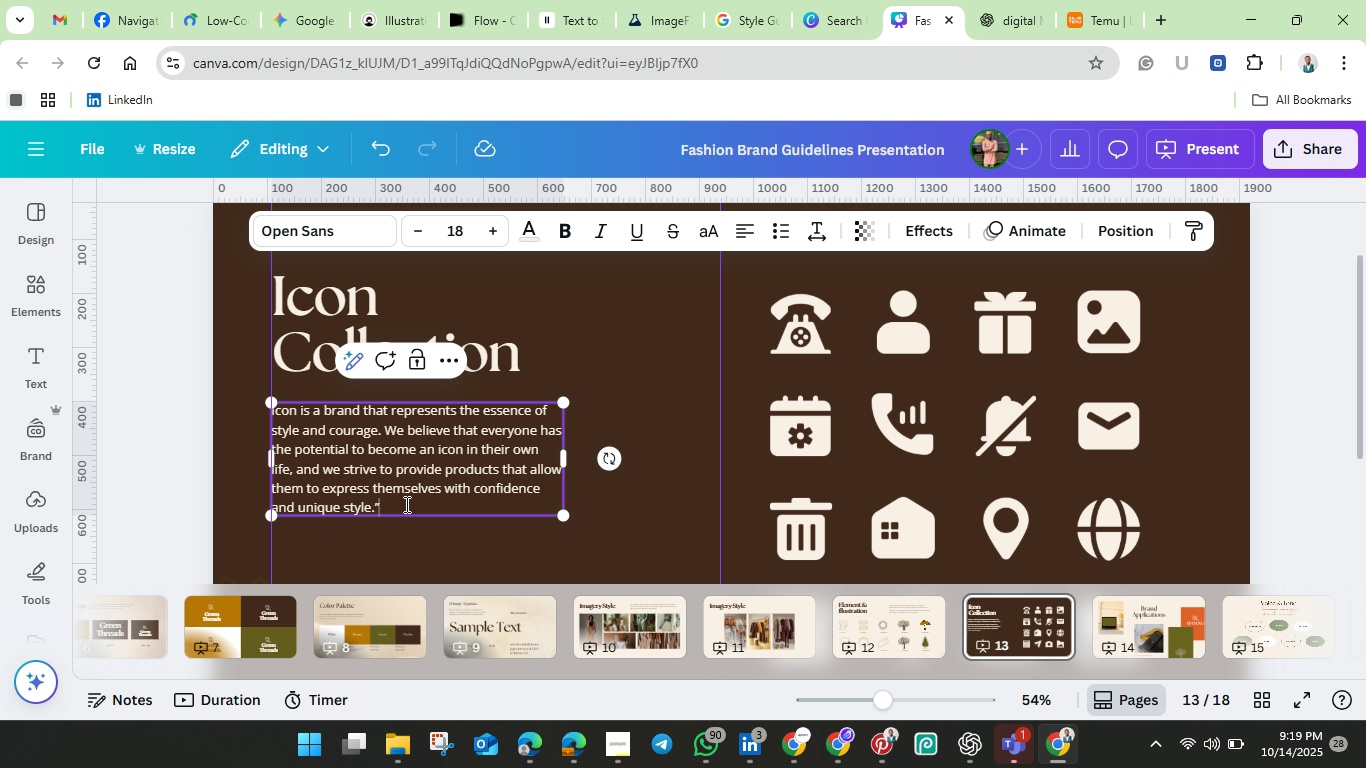 
left_click([405, 504])
 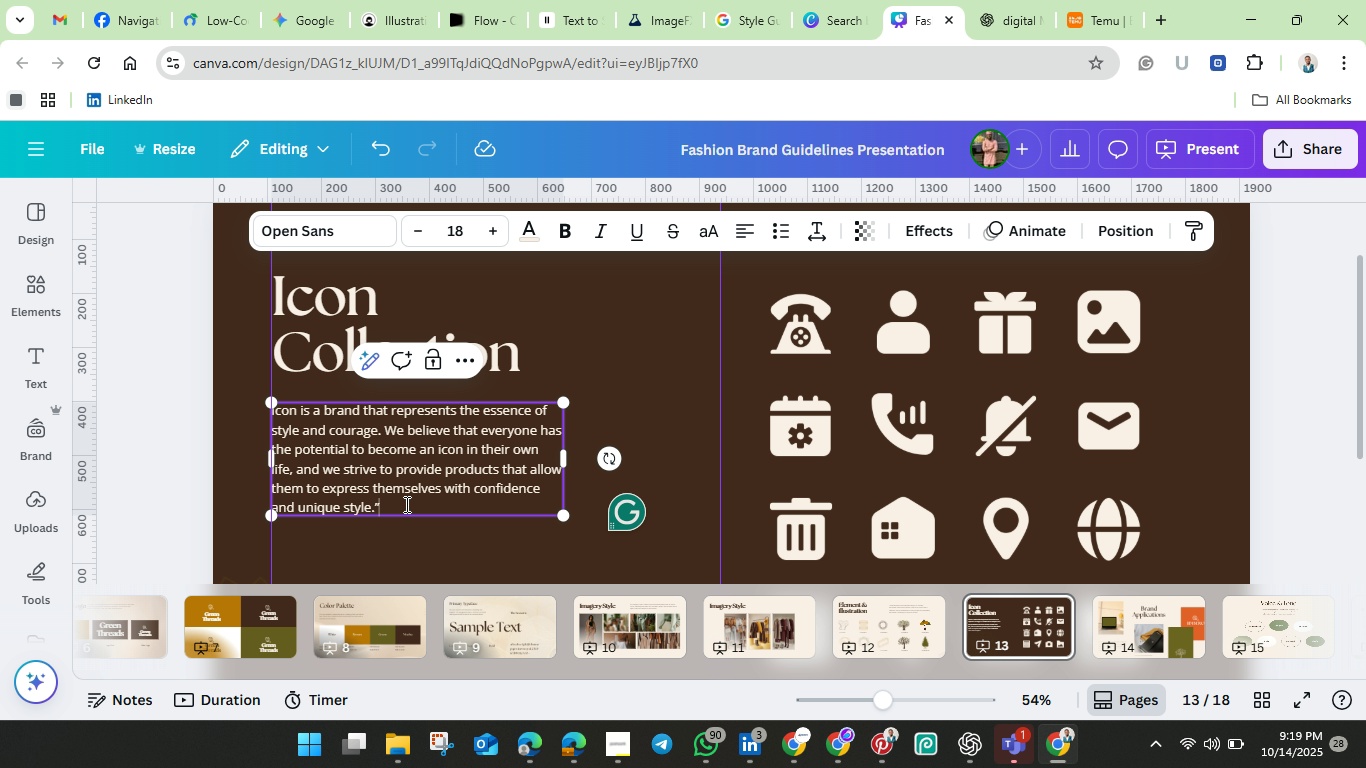 
key(Backspace)
 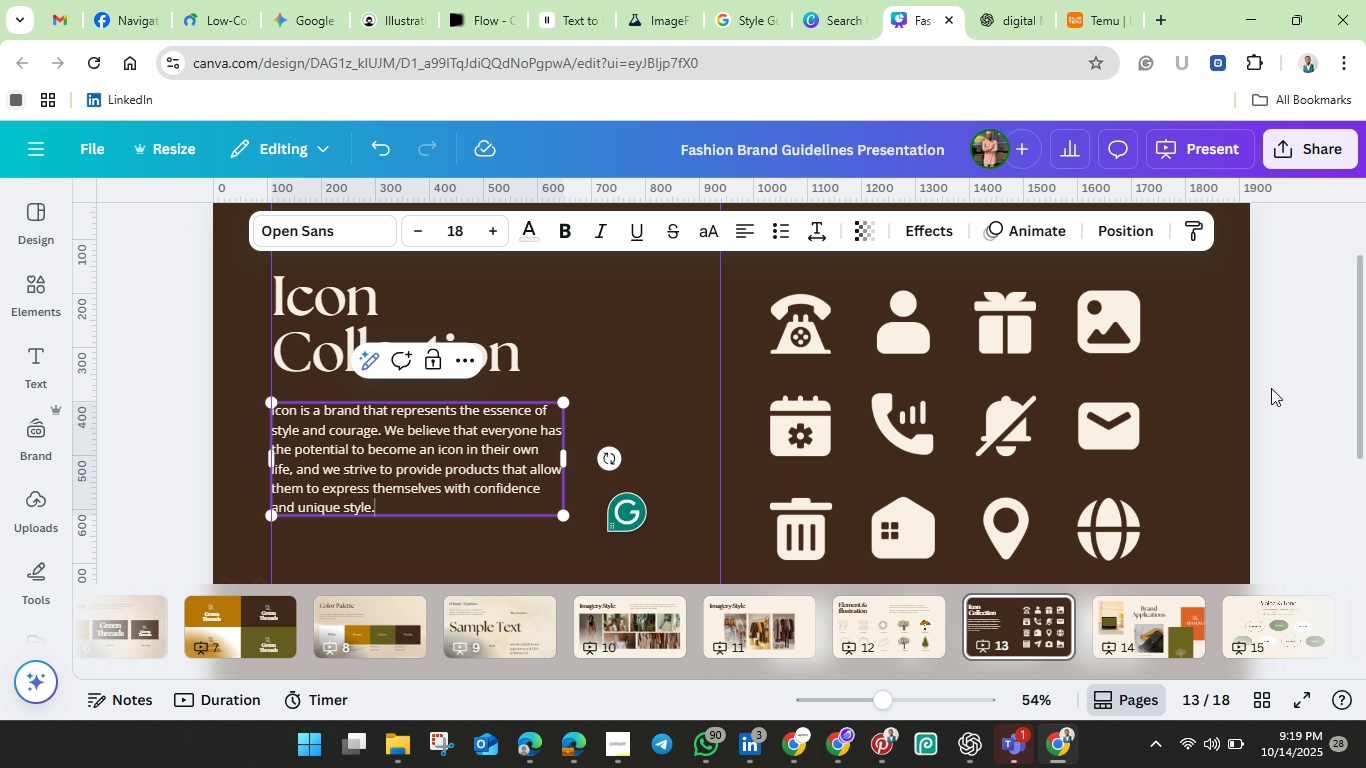 
left_click([1276, 384])
 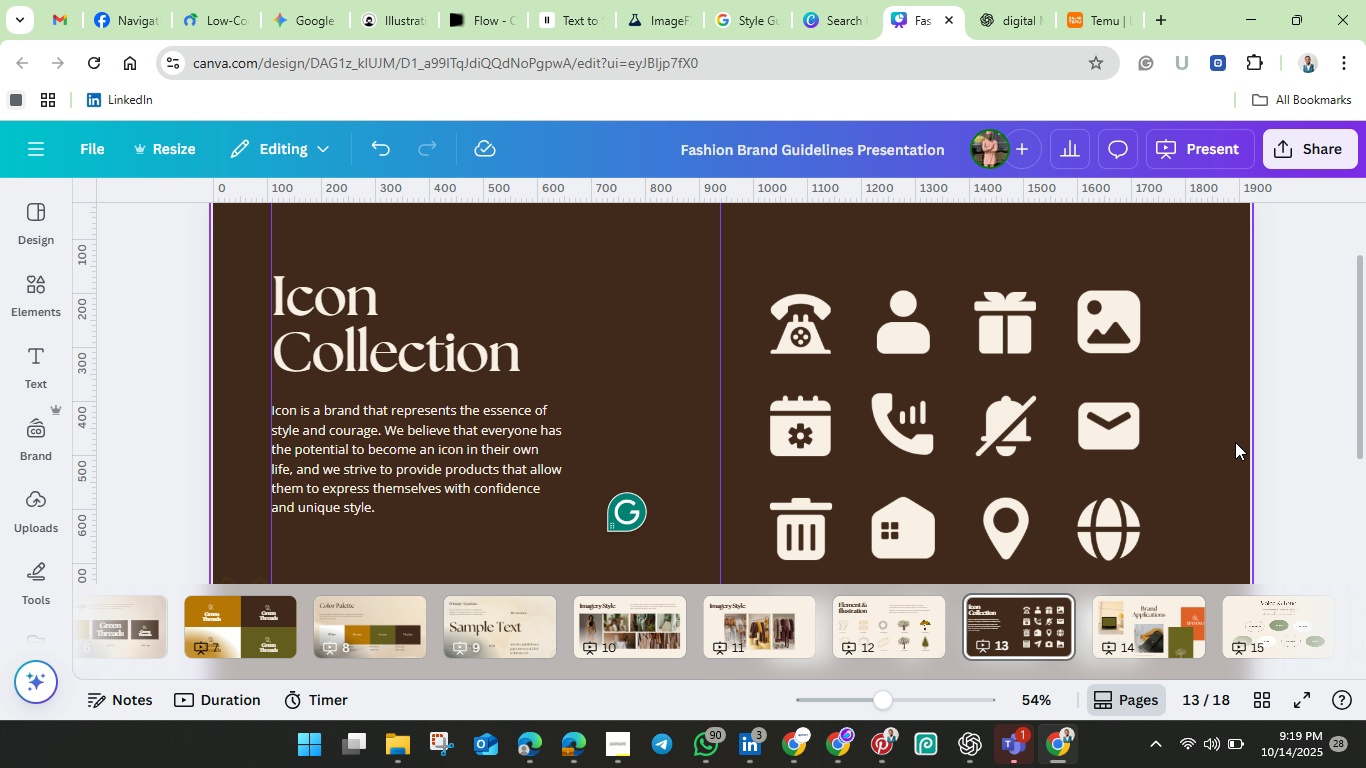 
scroll: coordinate [1232, 449], scroll_direction: down, amount: 3.0
 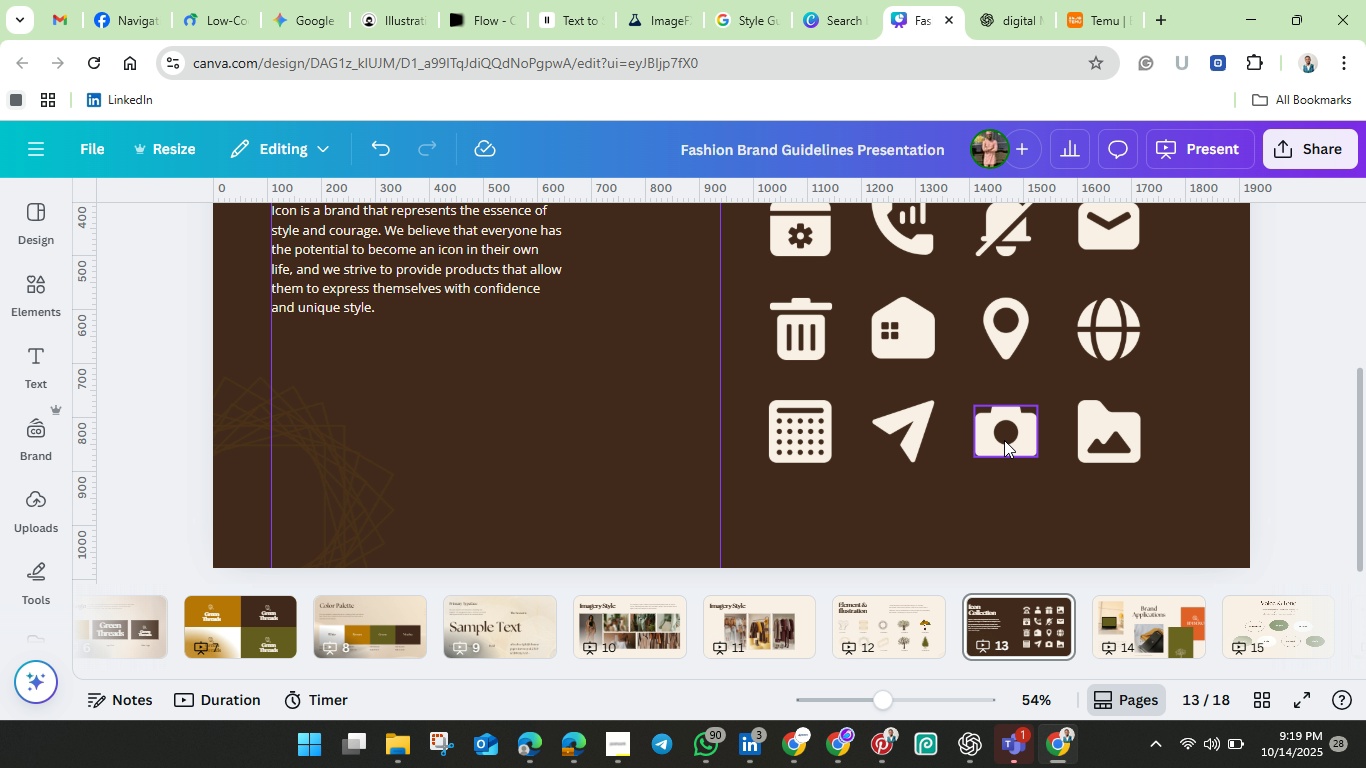 
wait(5.89)
 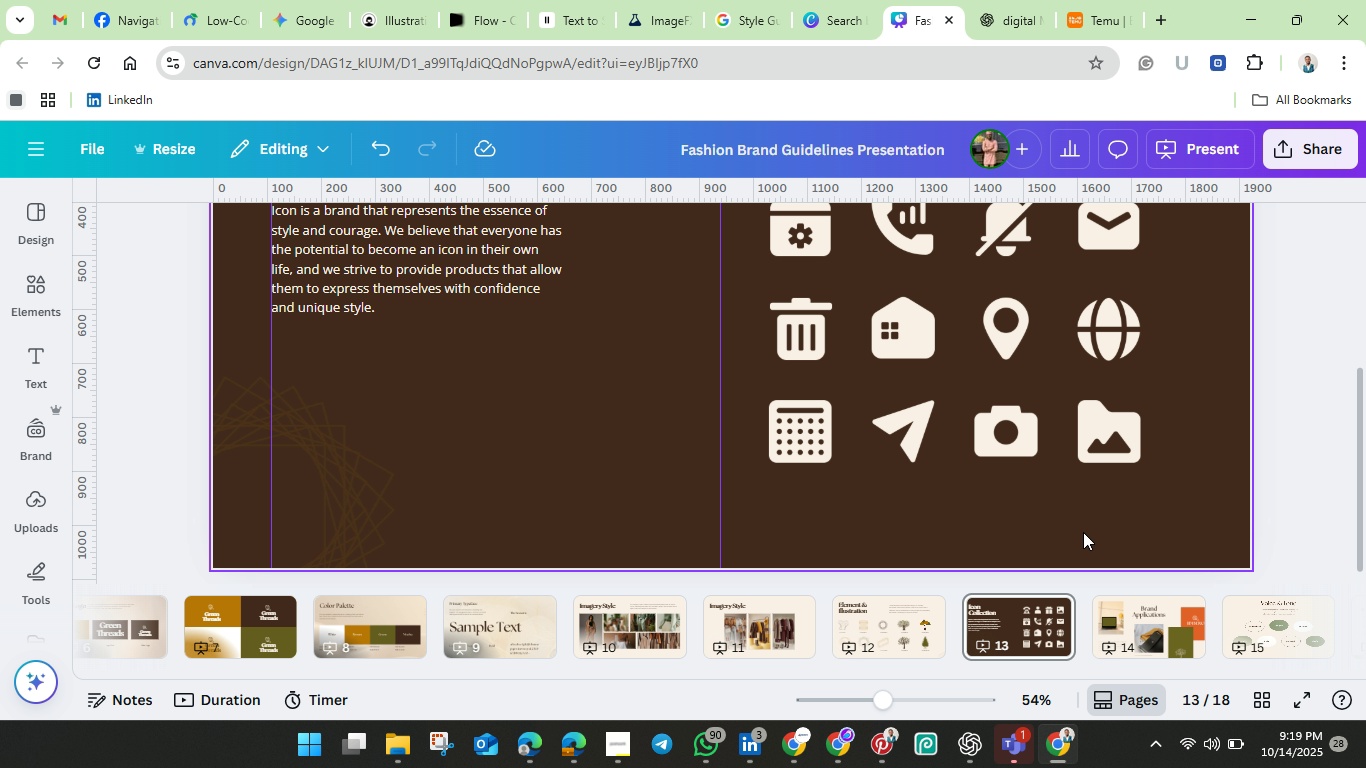 
scroll: coordinate [1006, 442], scroll_direction: up, amount: 2.0
 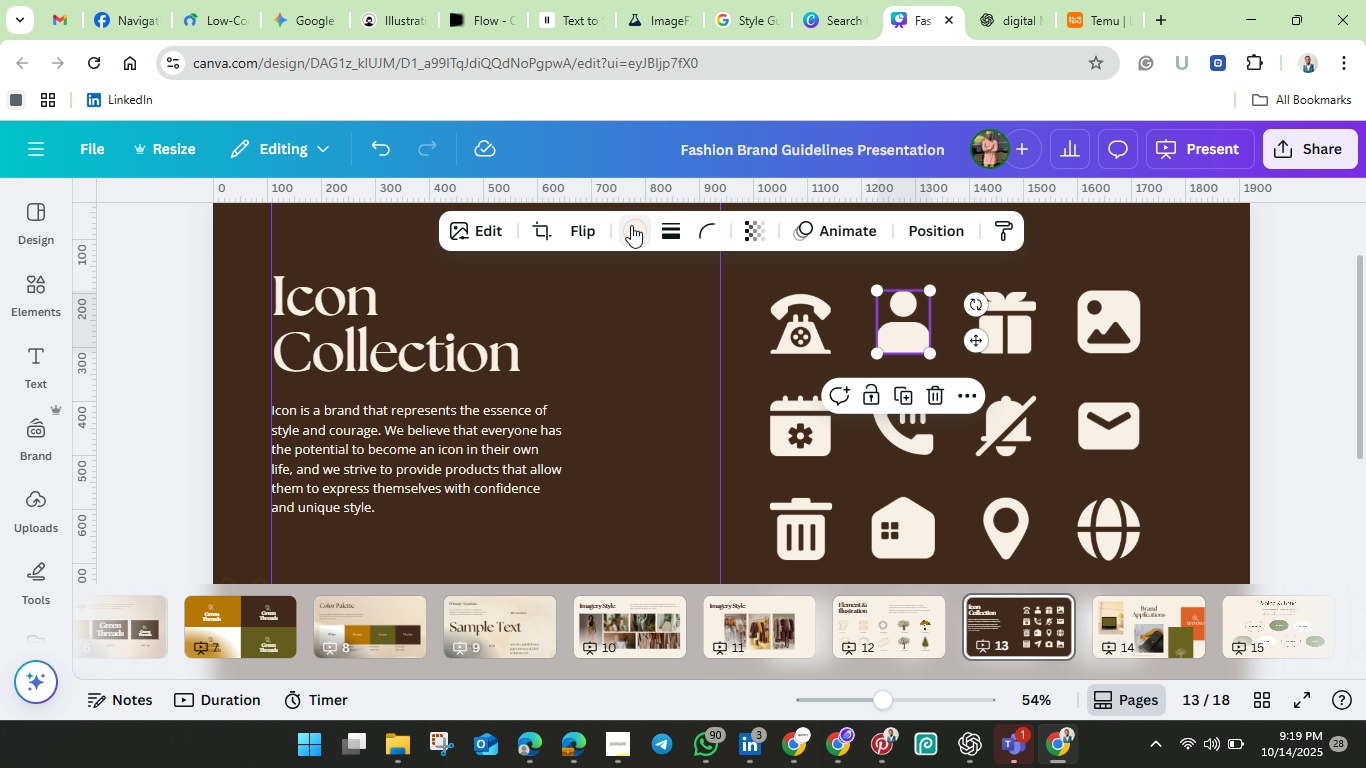 
left_click([634, 228])
 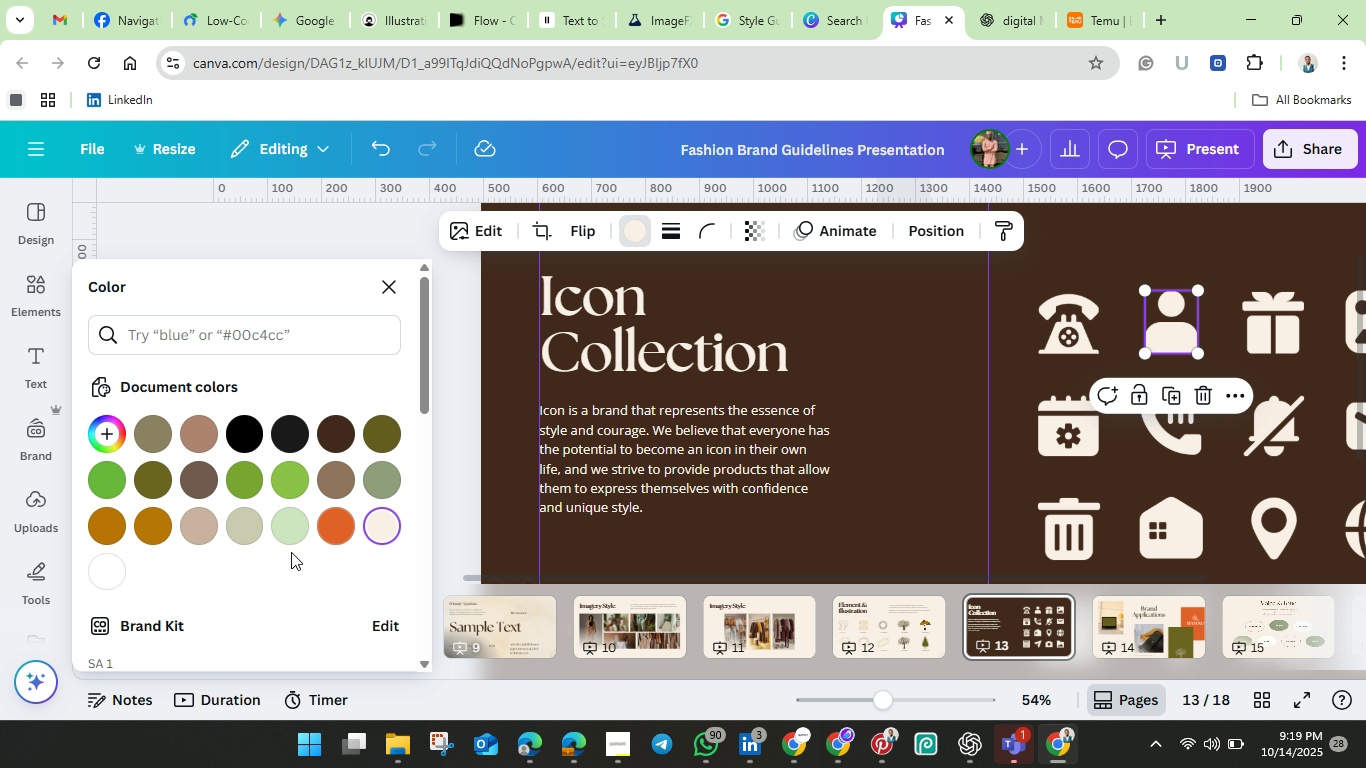 
left_click([101, 523])
 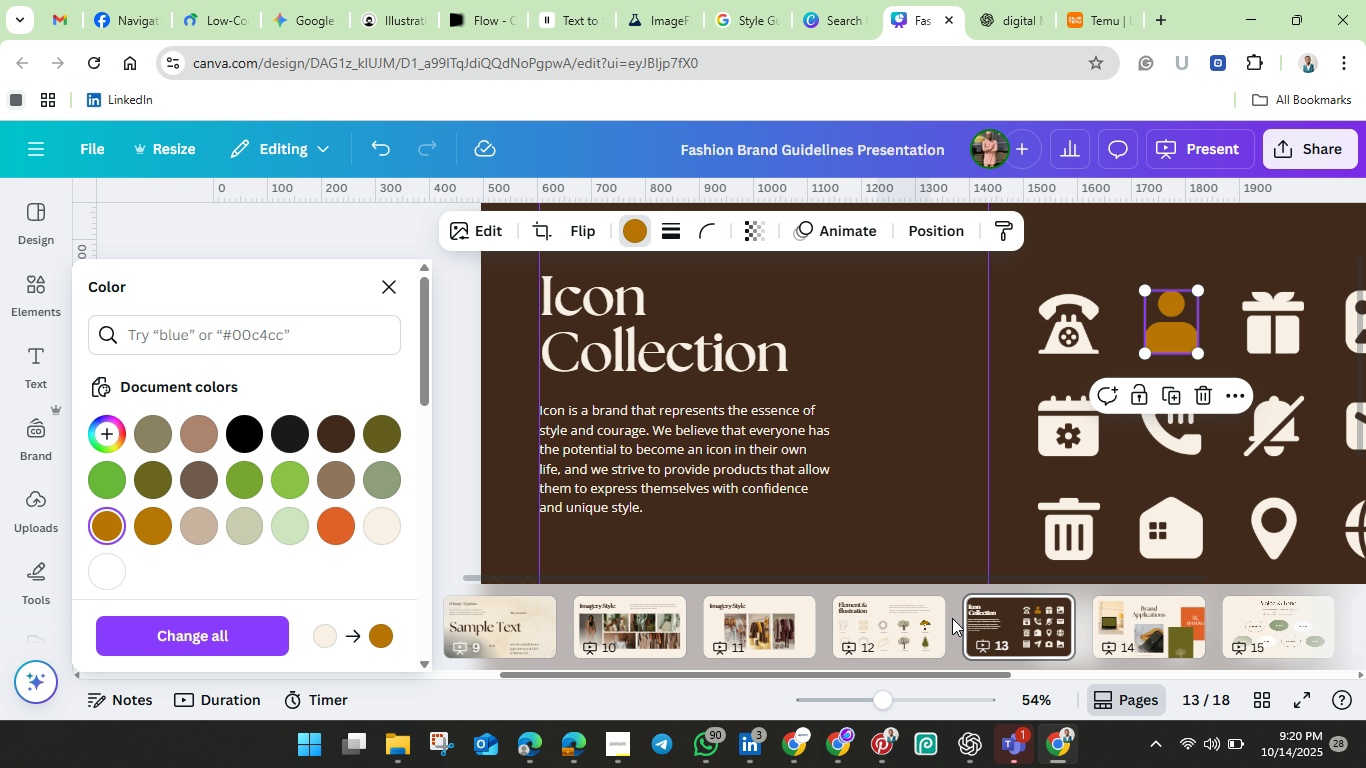 
left_click_drag(start_coordinate=[931, 672], to_coordinate=[893, 658])
 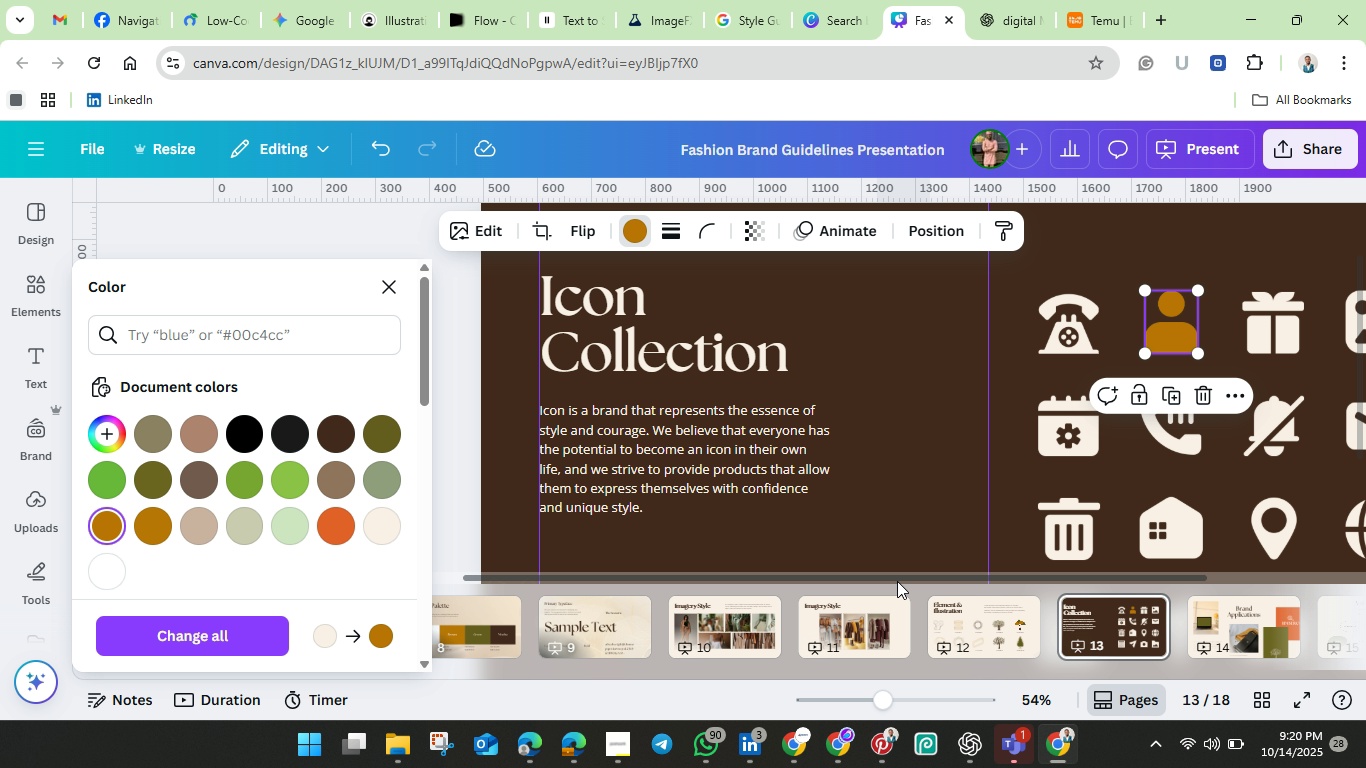 
left_click_drag(start_coordinate=[907, 580], to_coordinate=[1092, 573])
 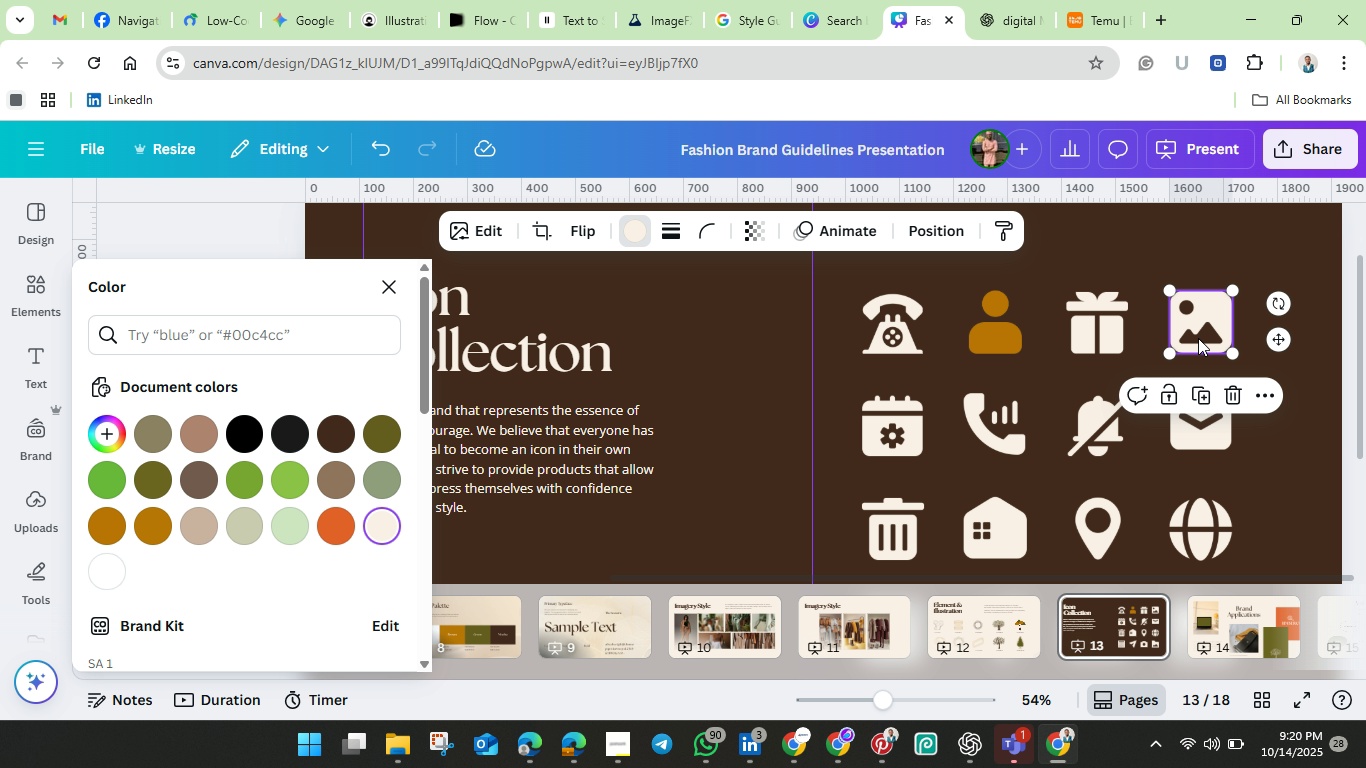 
left_click([1198, 338])
 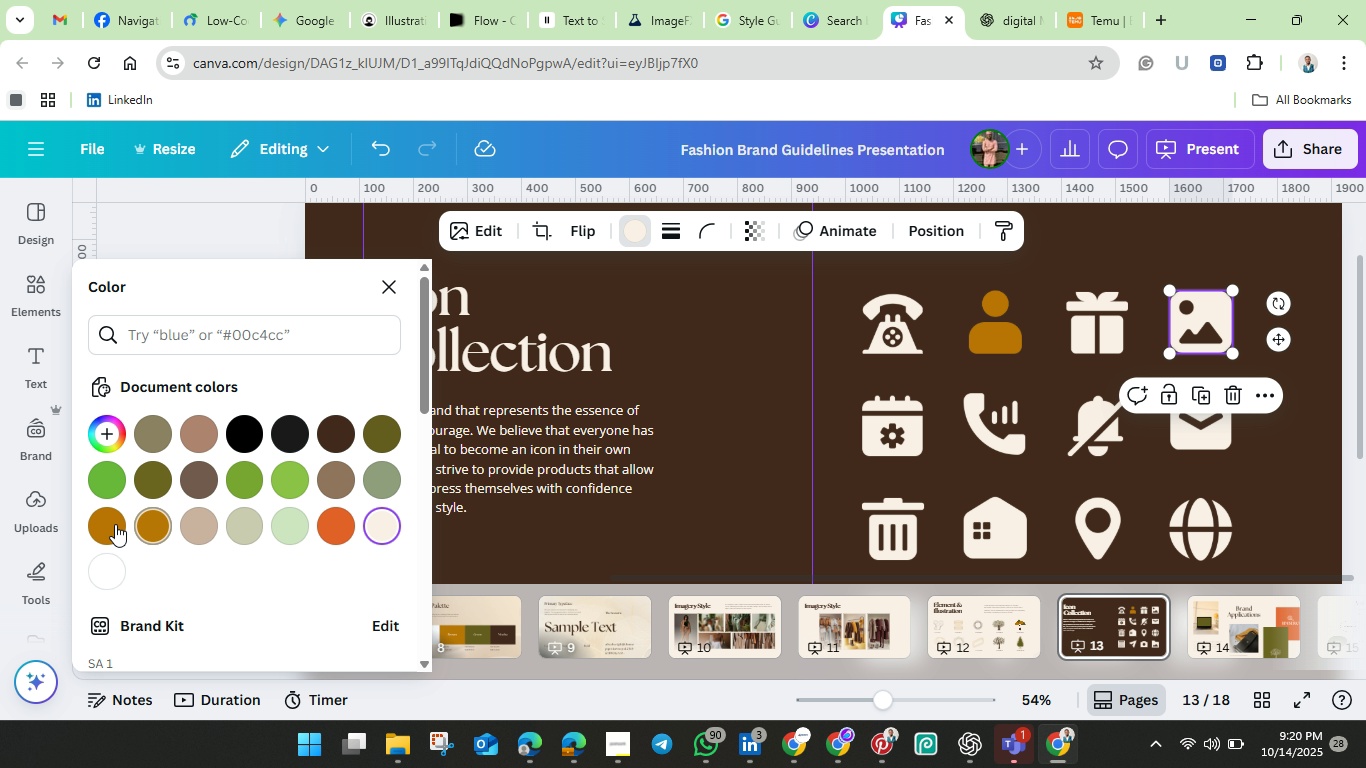 
left_click([110, 520])
 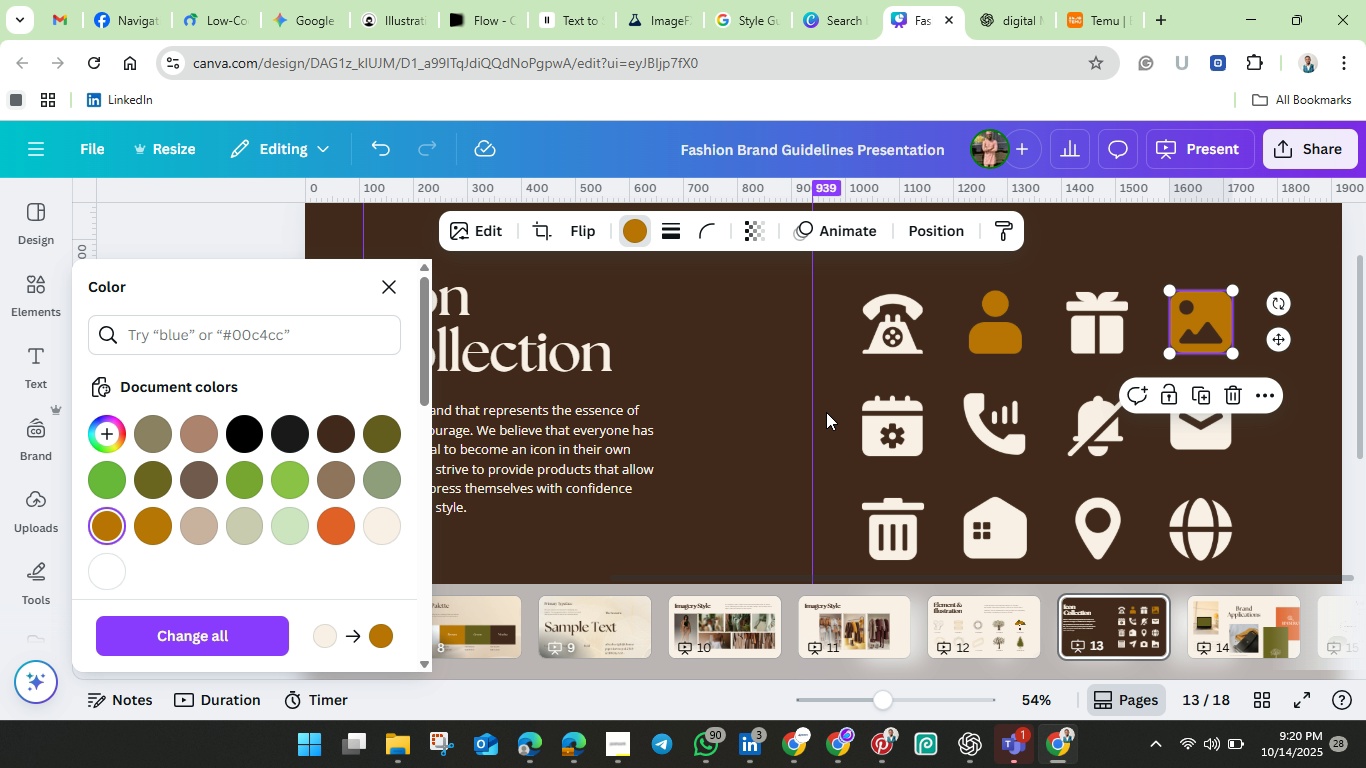 
left_click([907, 440])
 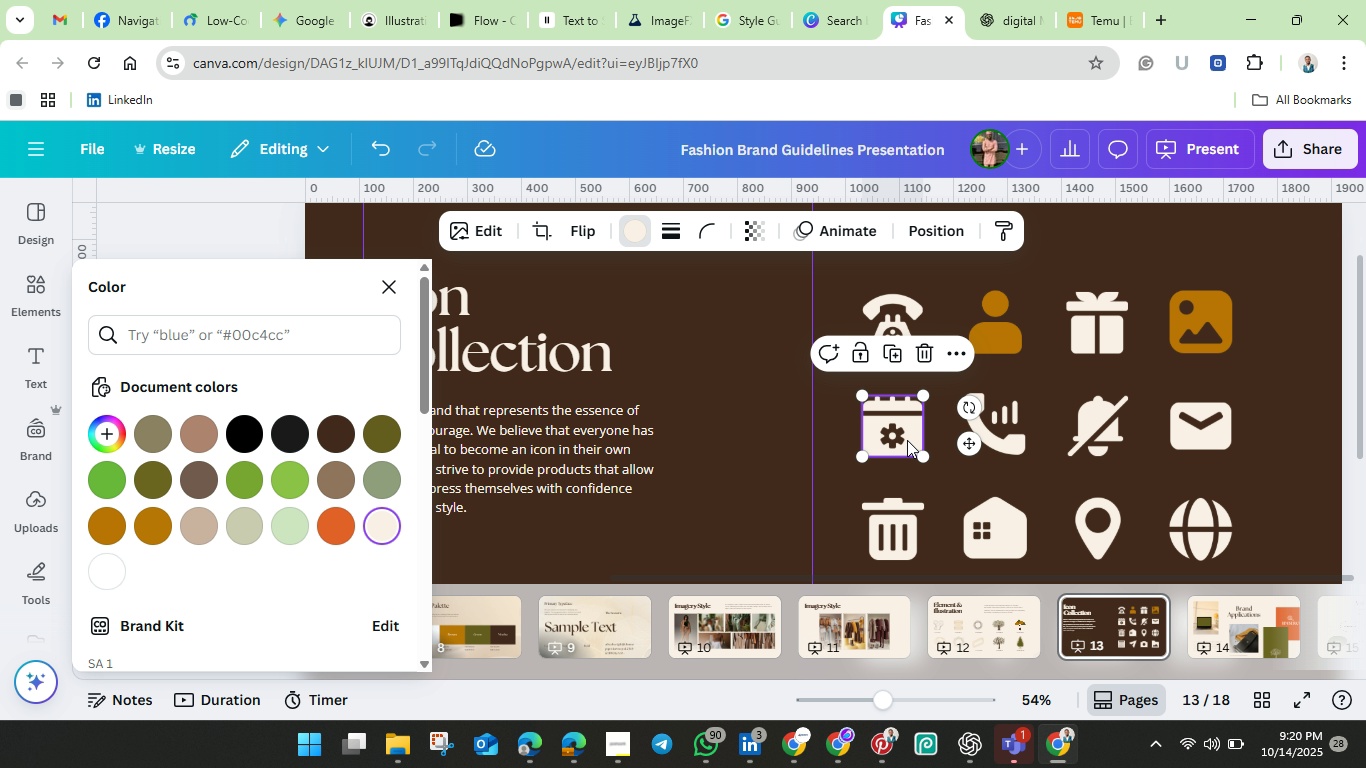 
hold_key(key=ShiftLeft, duration=1.5)
left_click([1098, 430])
 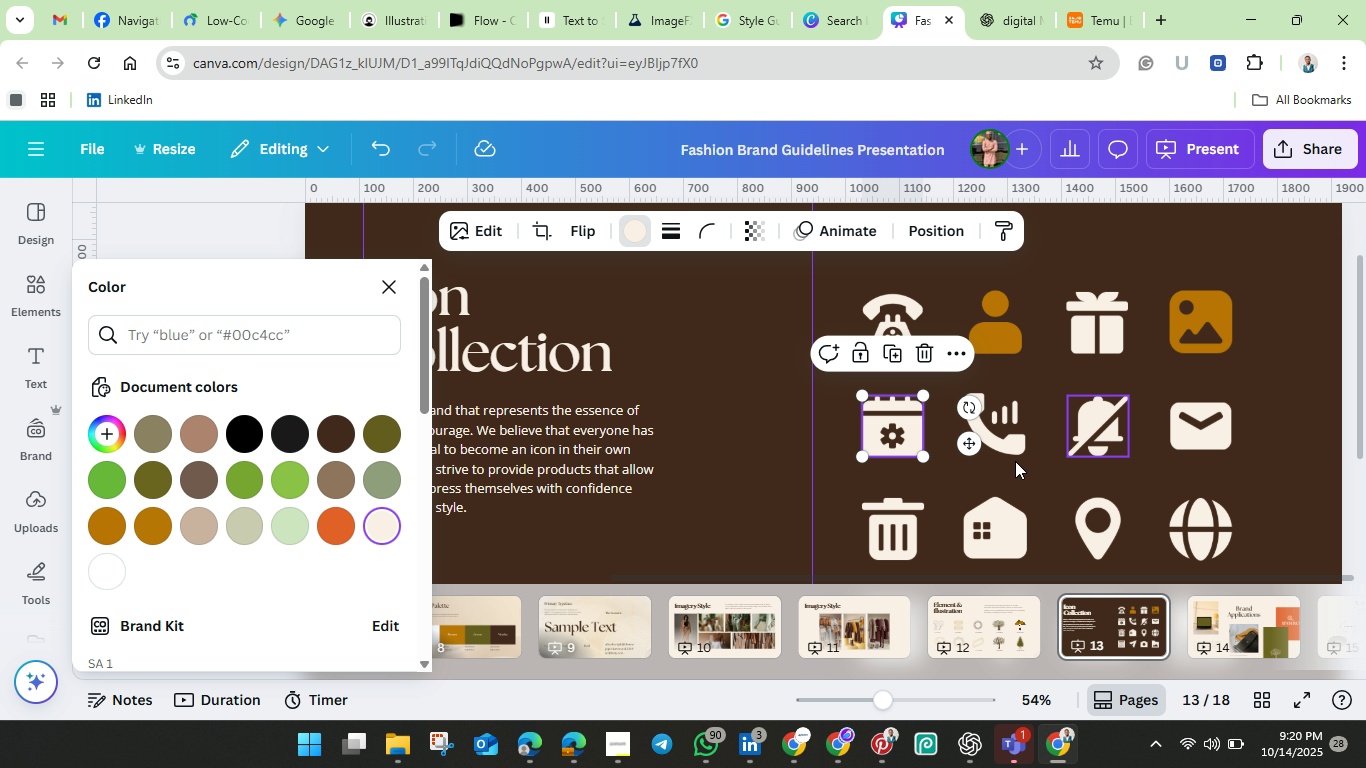 
key(Shift+ShiftLeft)
 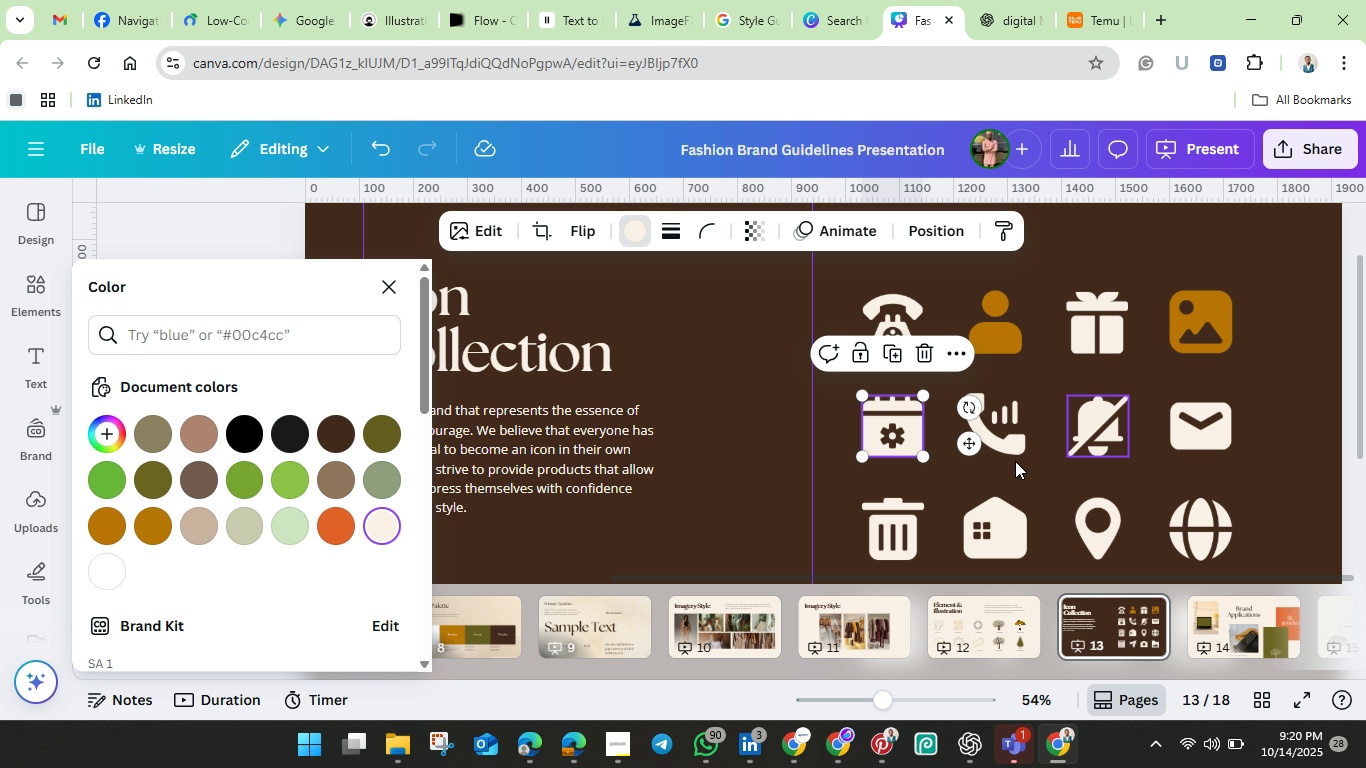 
key(Shift+ShiftLeft)
 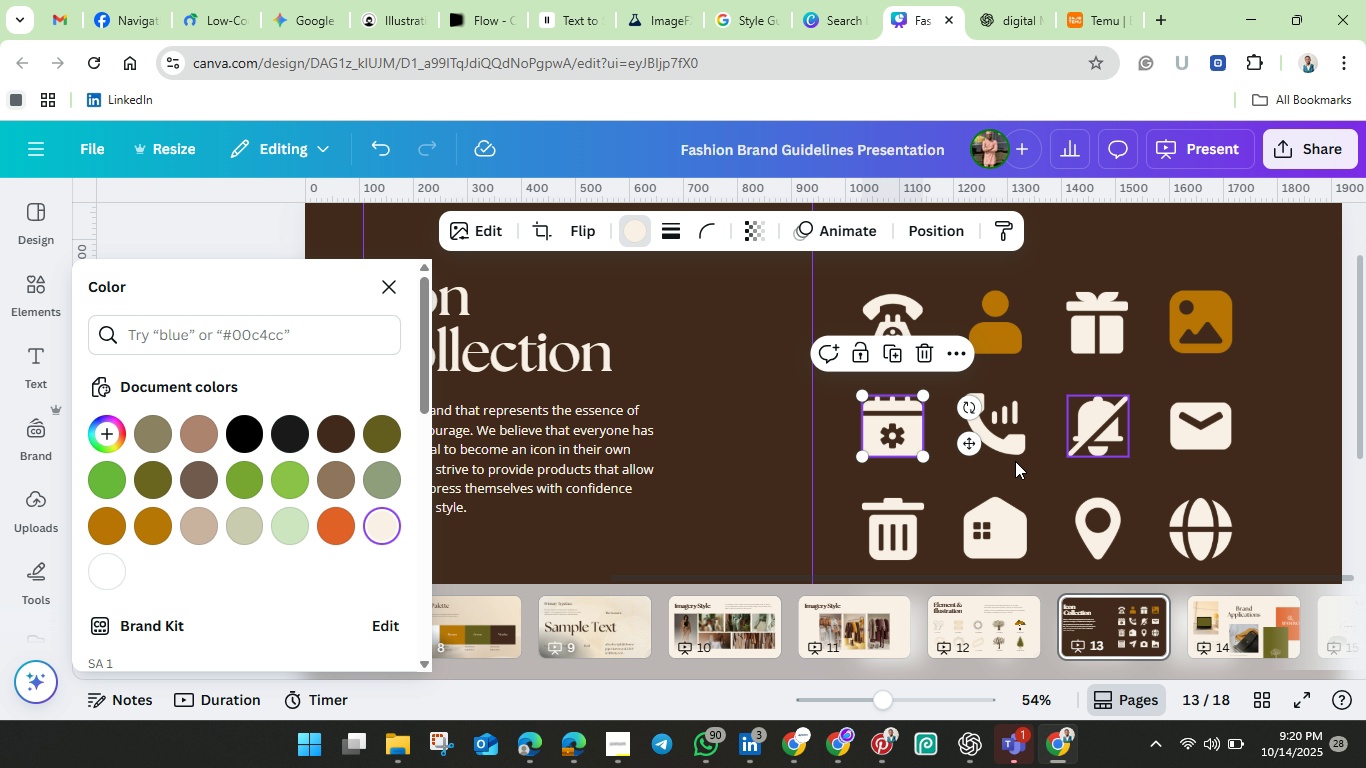 
key(Shift+ShiftLeft)
 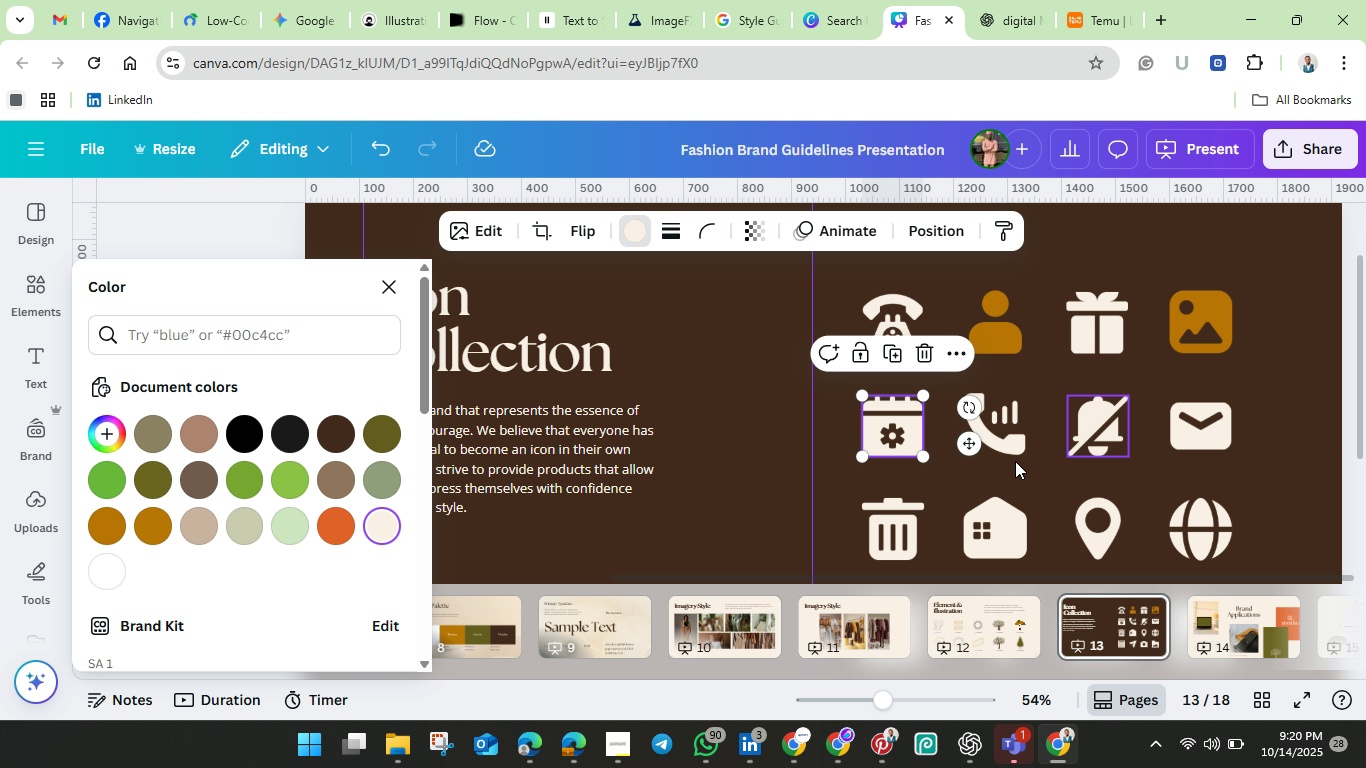 
key(Shift+ShiftLeft)
 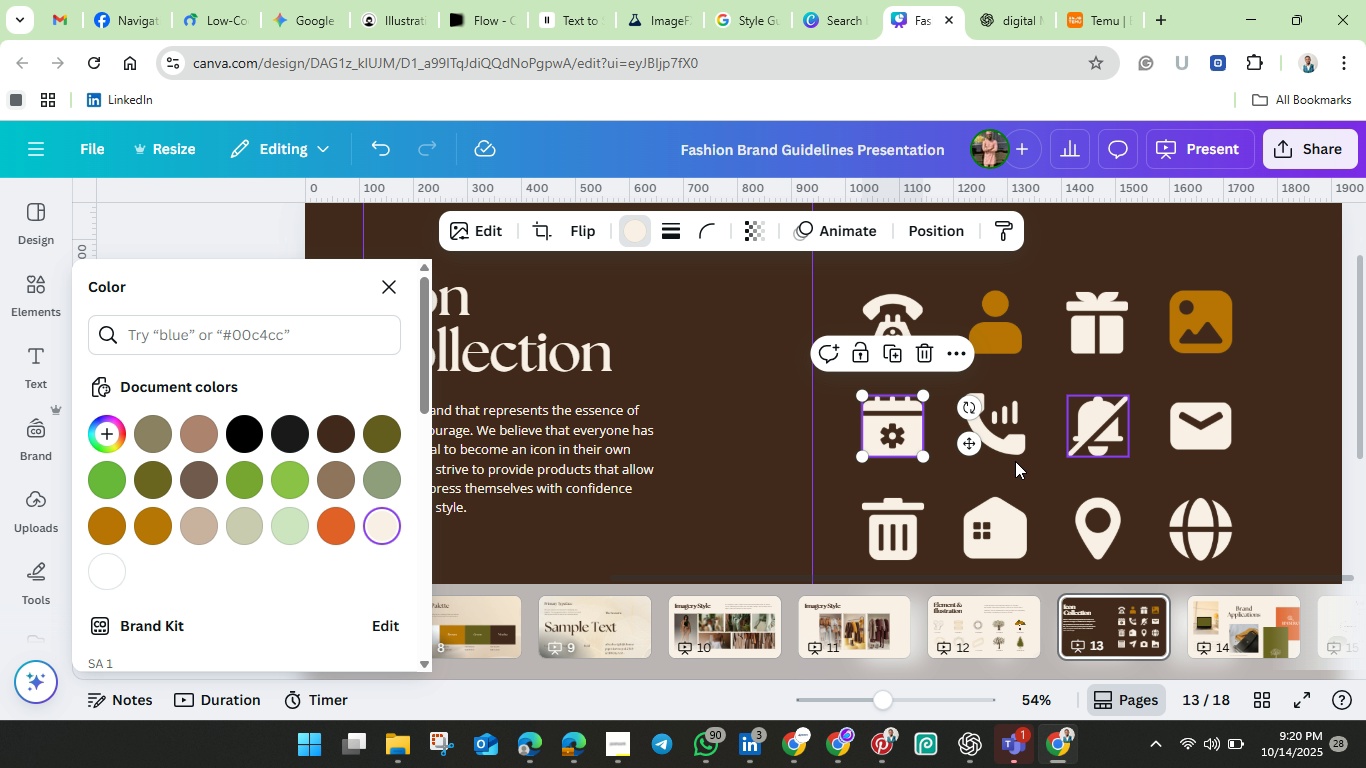 
key(Shift+ShiftLeft)
 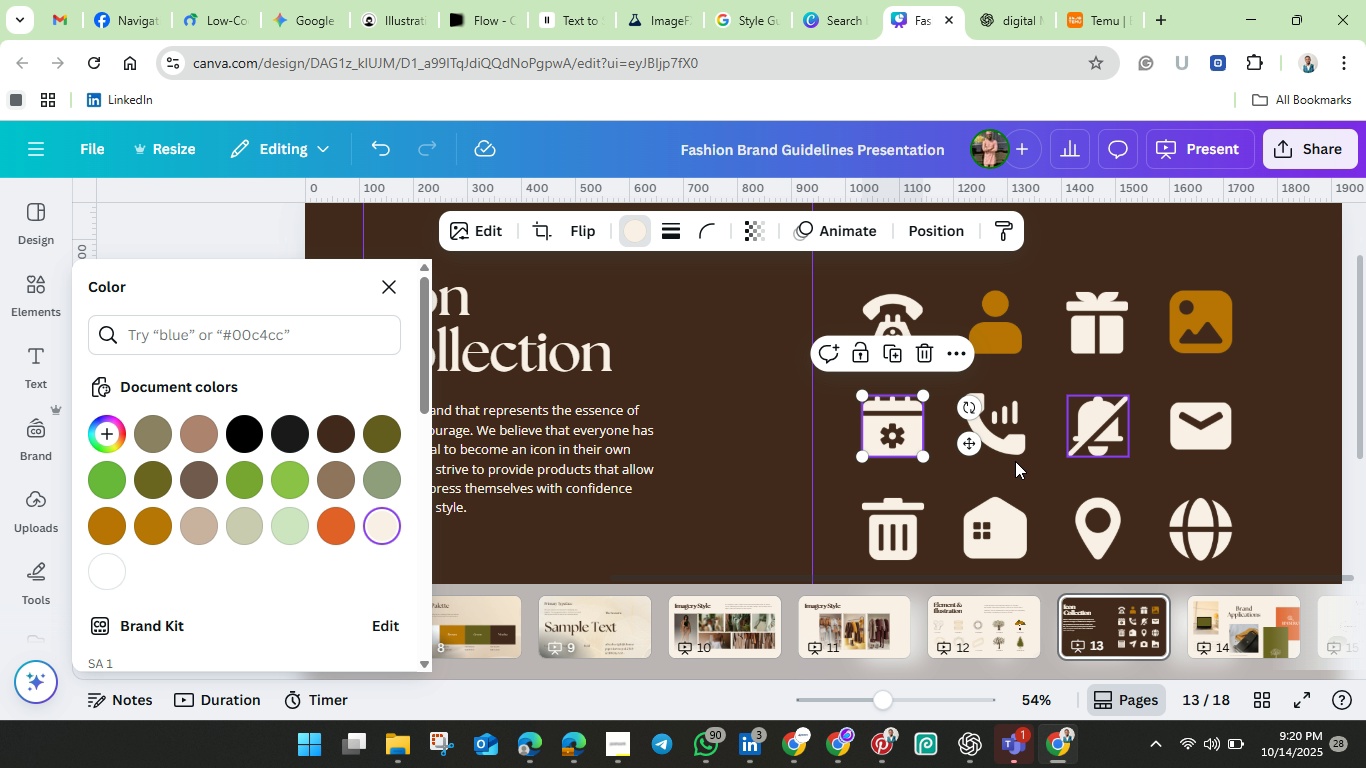 
key(Shift+ShiftLeft)
 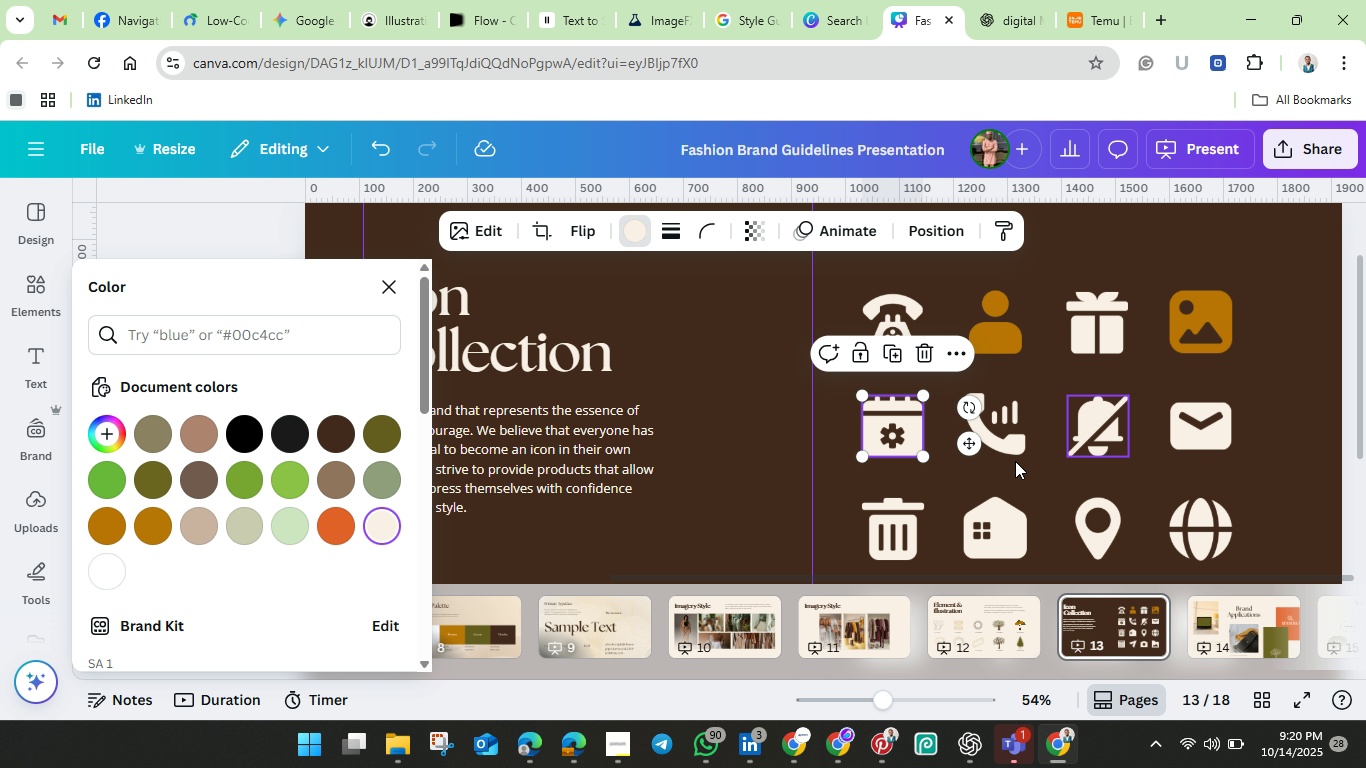 
key(Shift+ShiftLeft)
 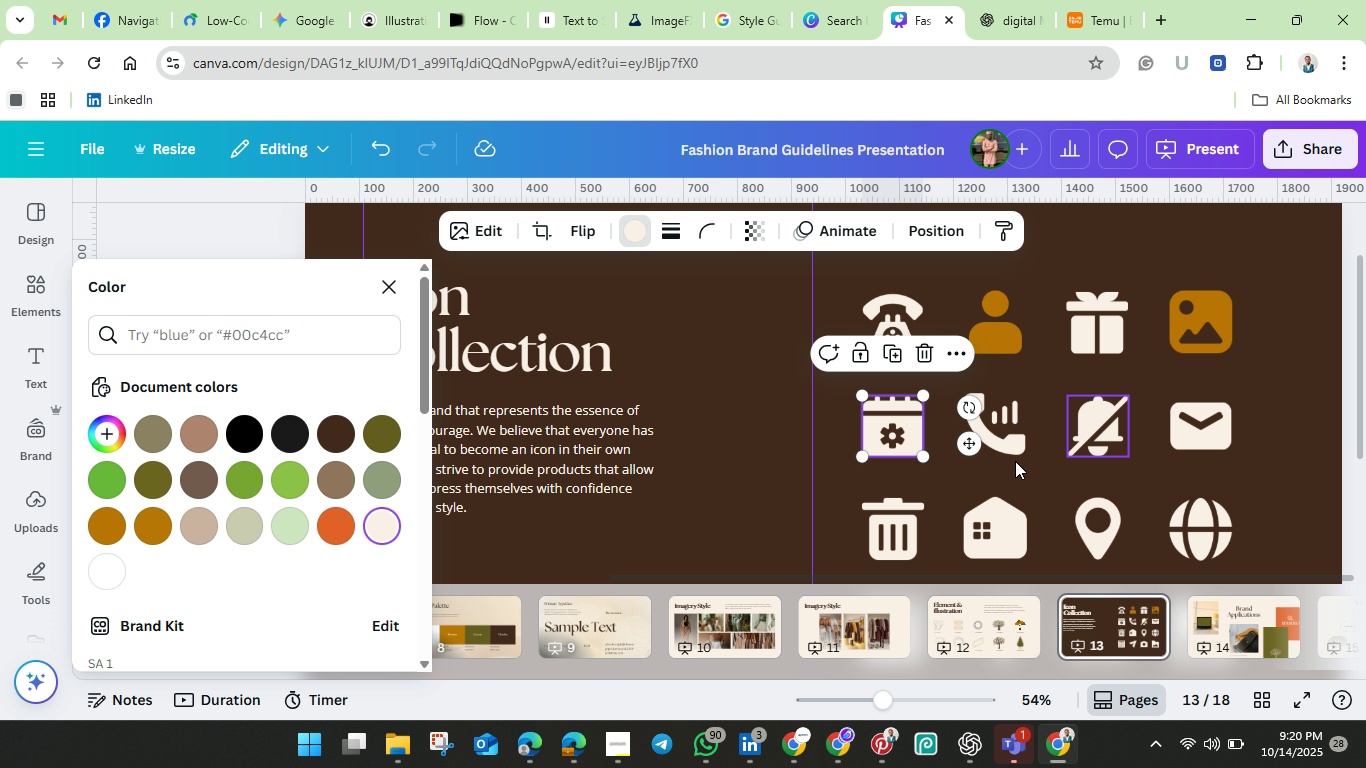 
key(Shift+ShiftLeft)
 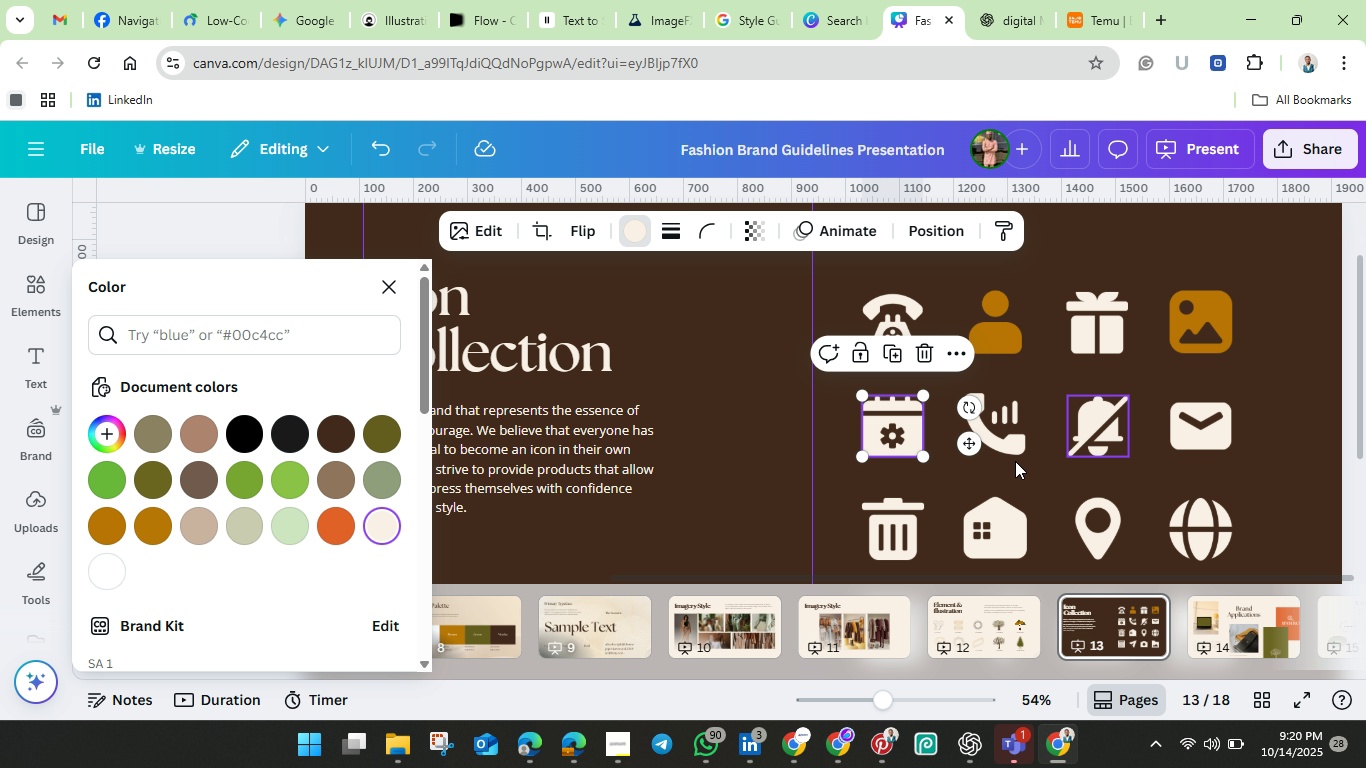 
key(Shift+ShiftLeft)
 